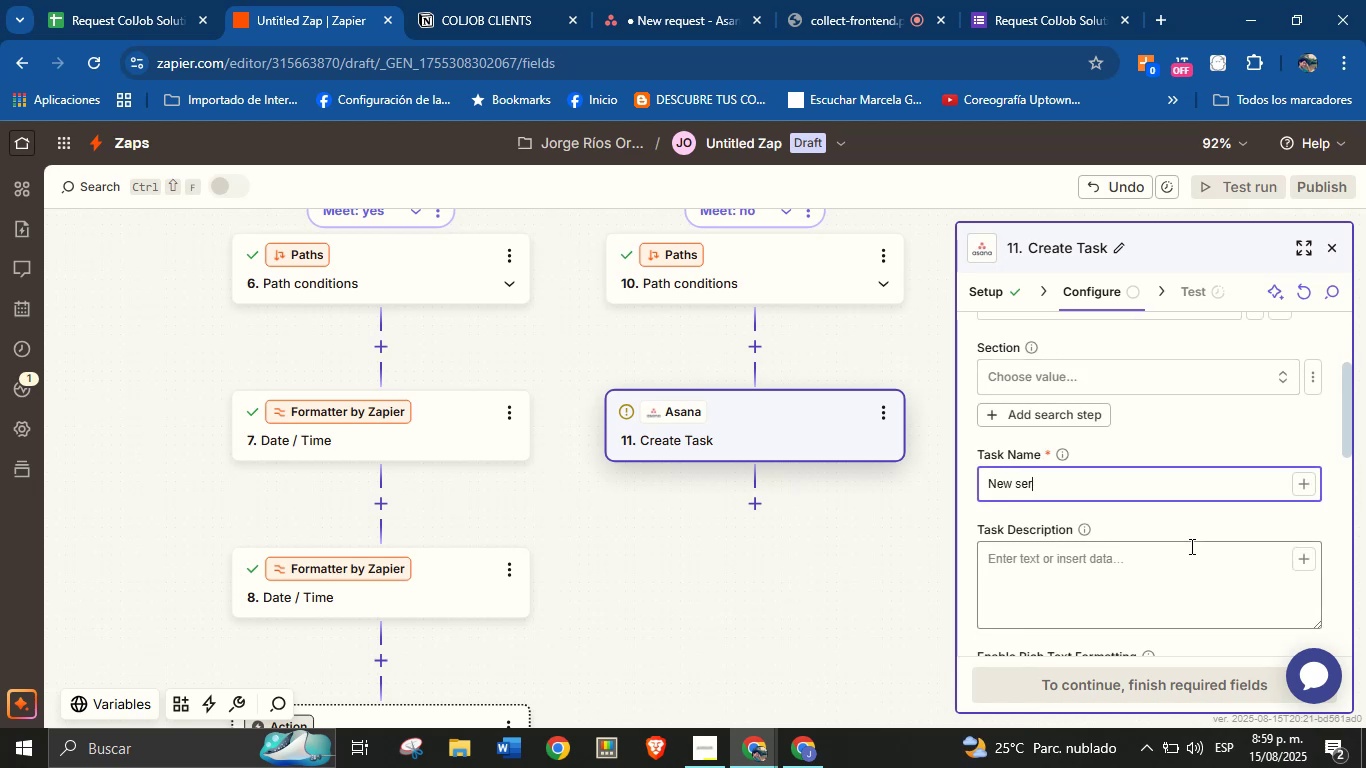 
type(vice )
 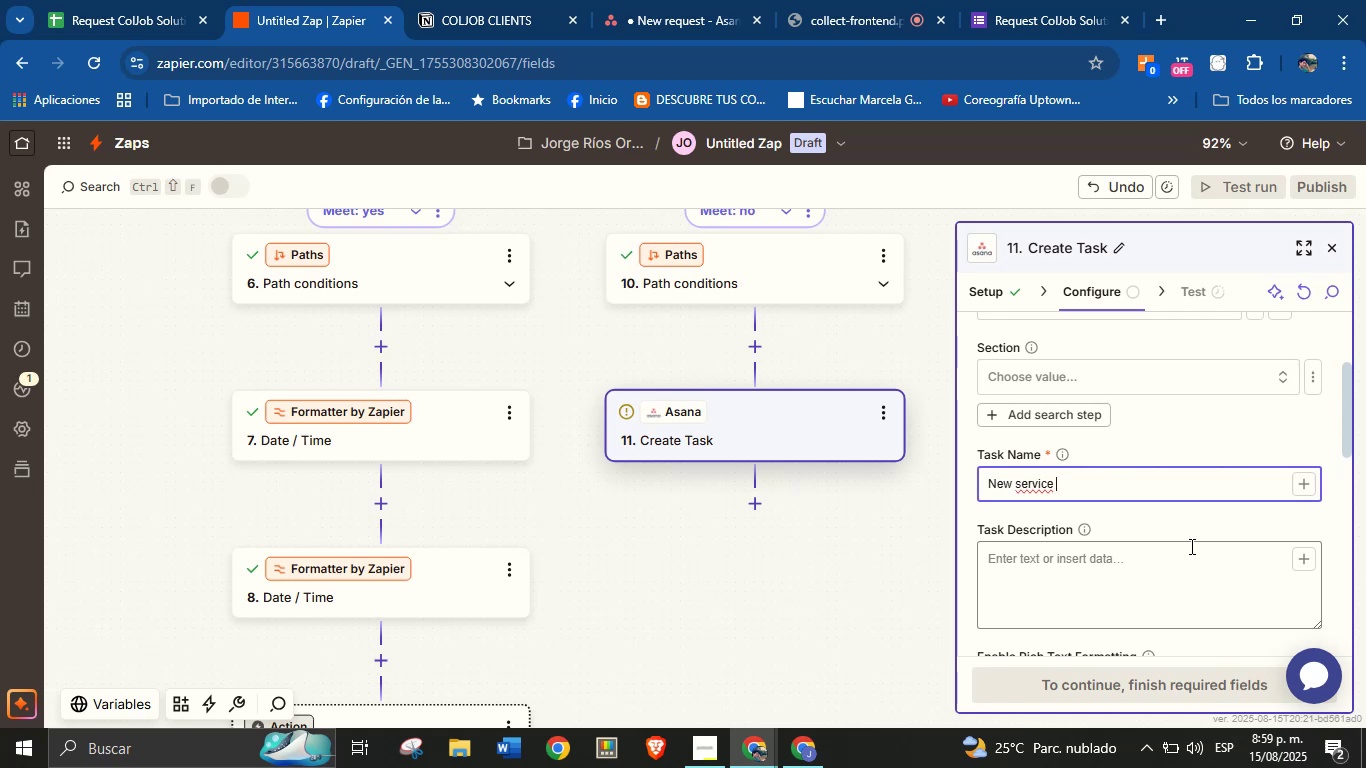 
wait(10.91)
 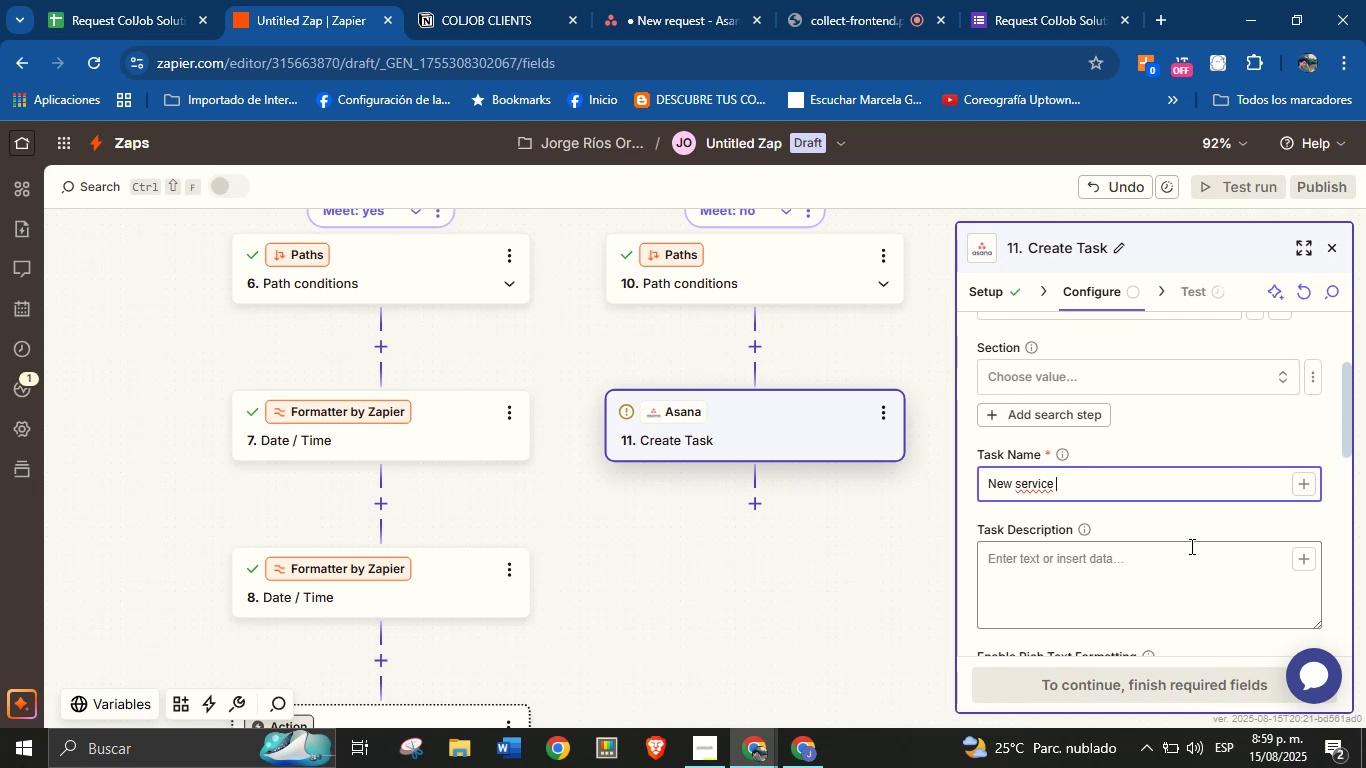 
type(request from )
 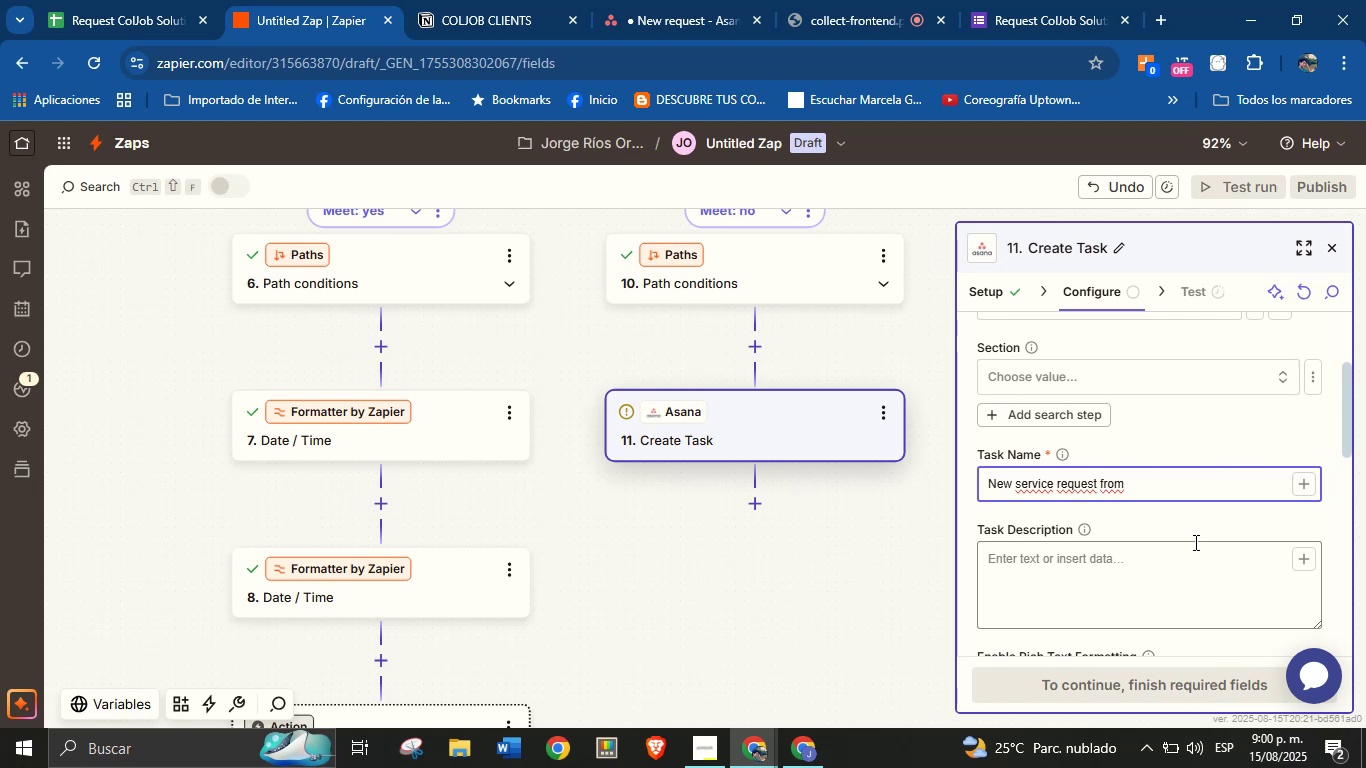 
left_click([1301, 483])
 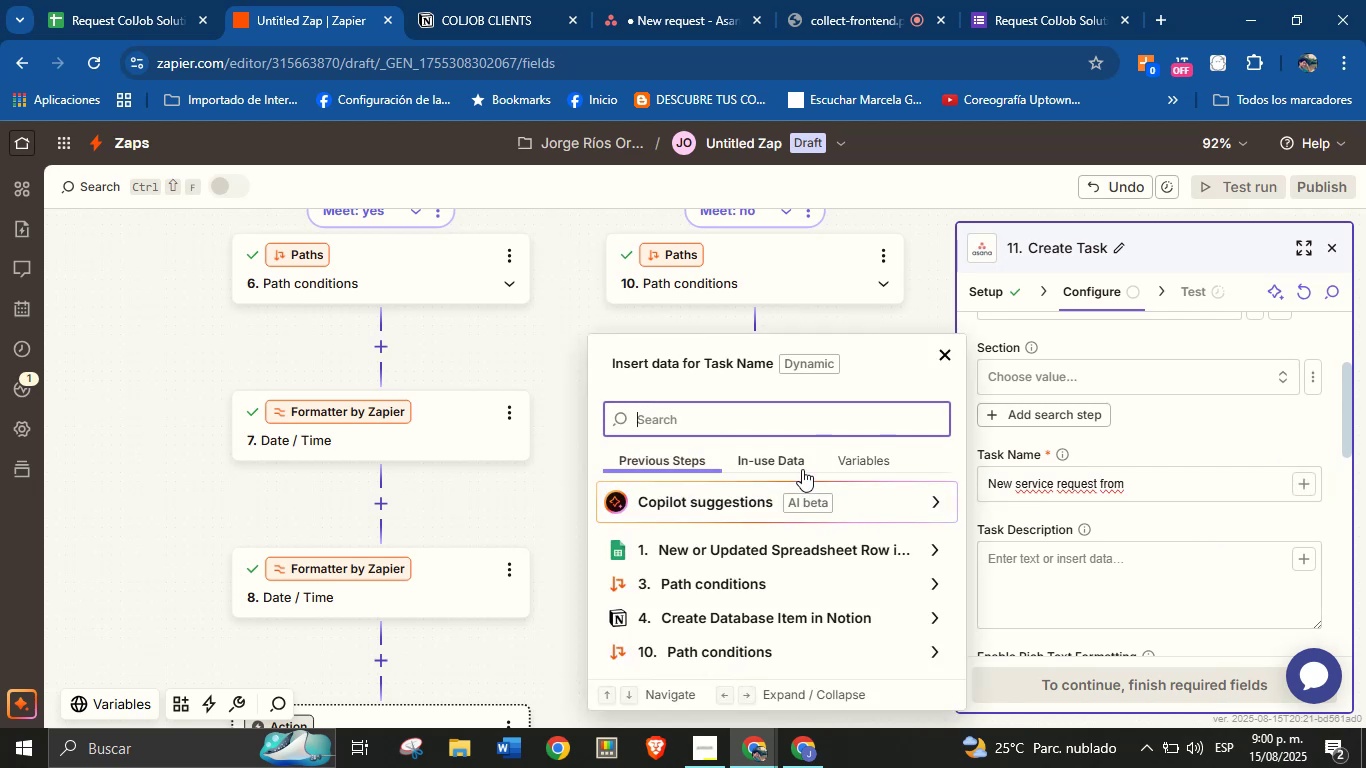 
type(name)
 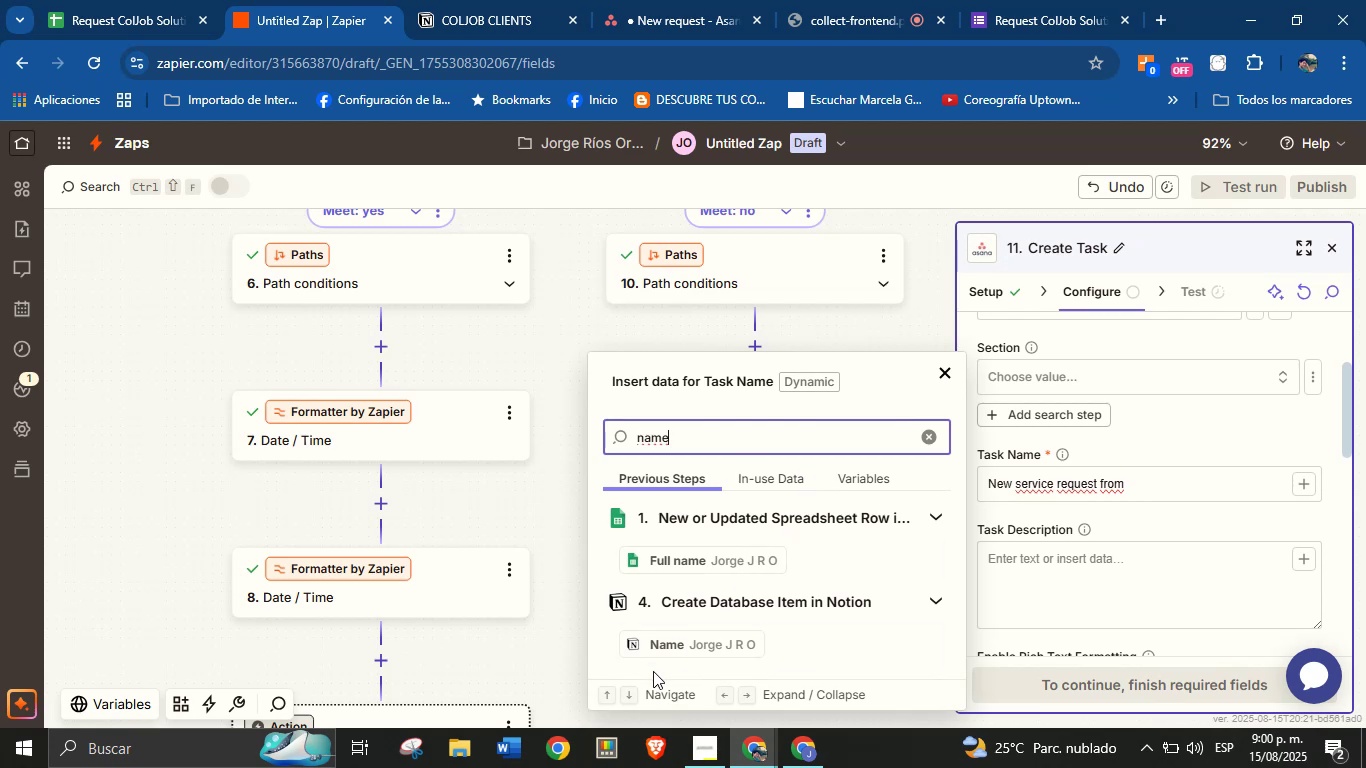 
left_click([689, 642])
 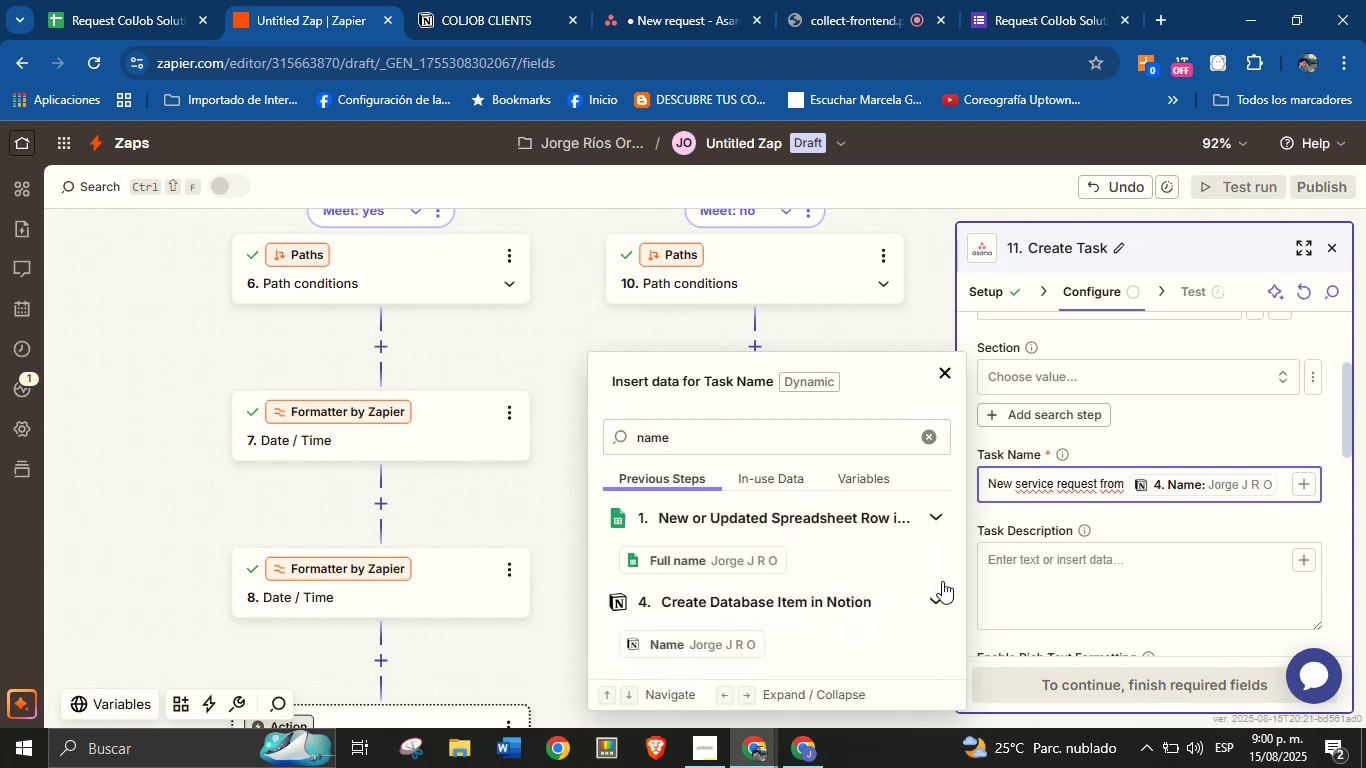 
left_click([1184, 539])
 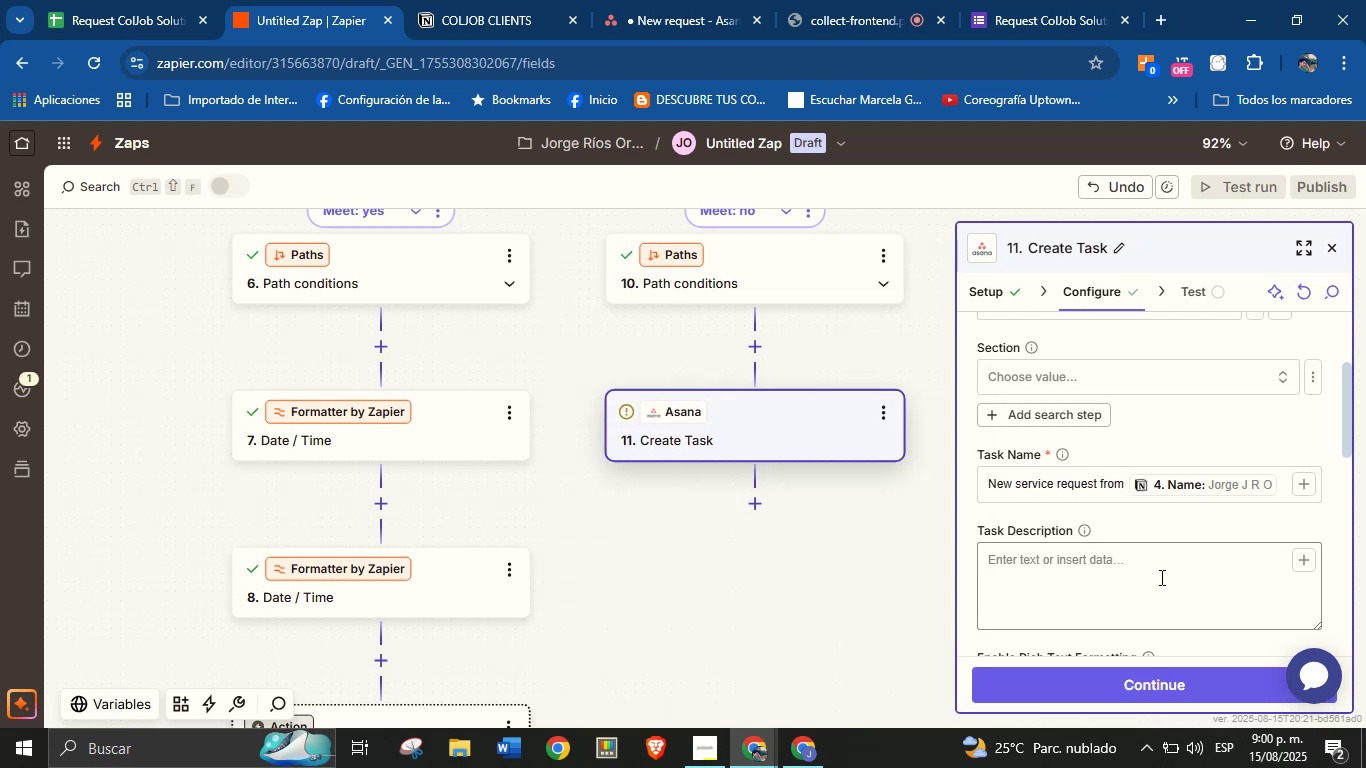 
left_click([1154, 586])
 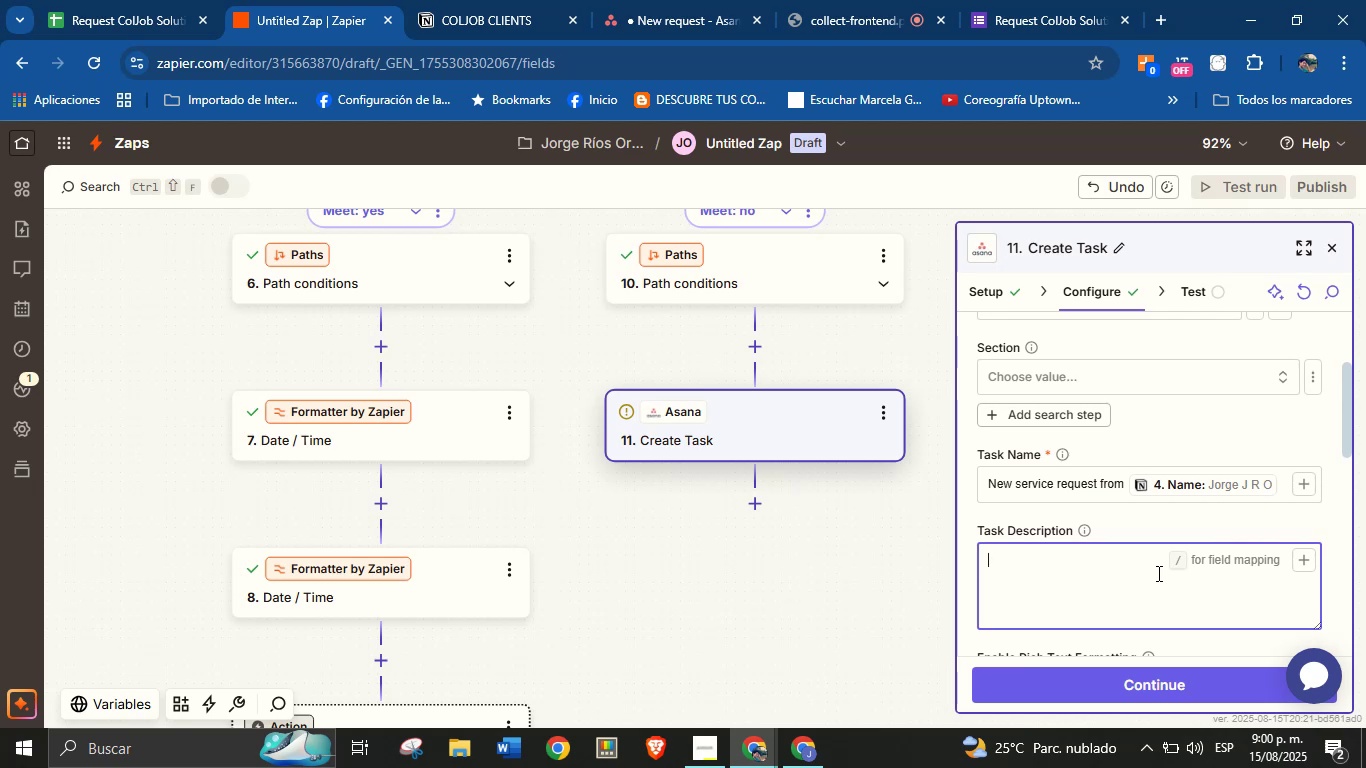 
wait(22.23)
 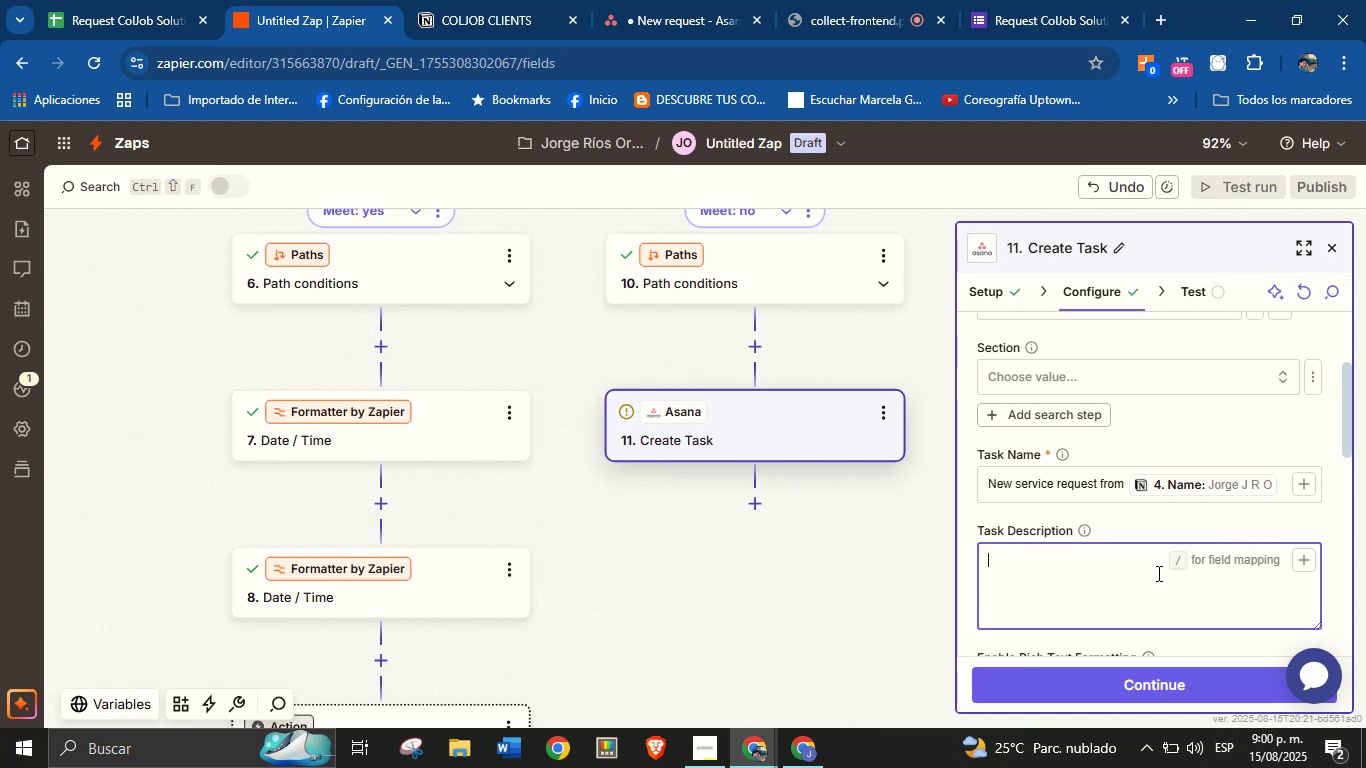 
type(Details )
key(Backspace)
type(>)
 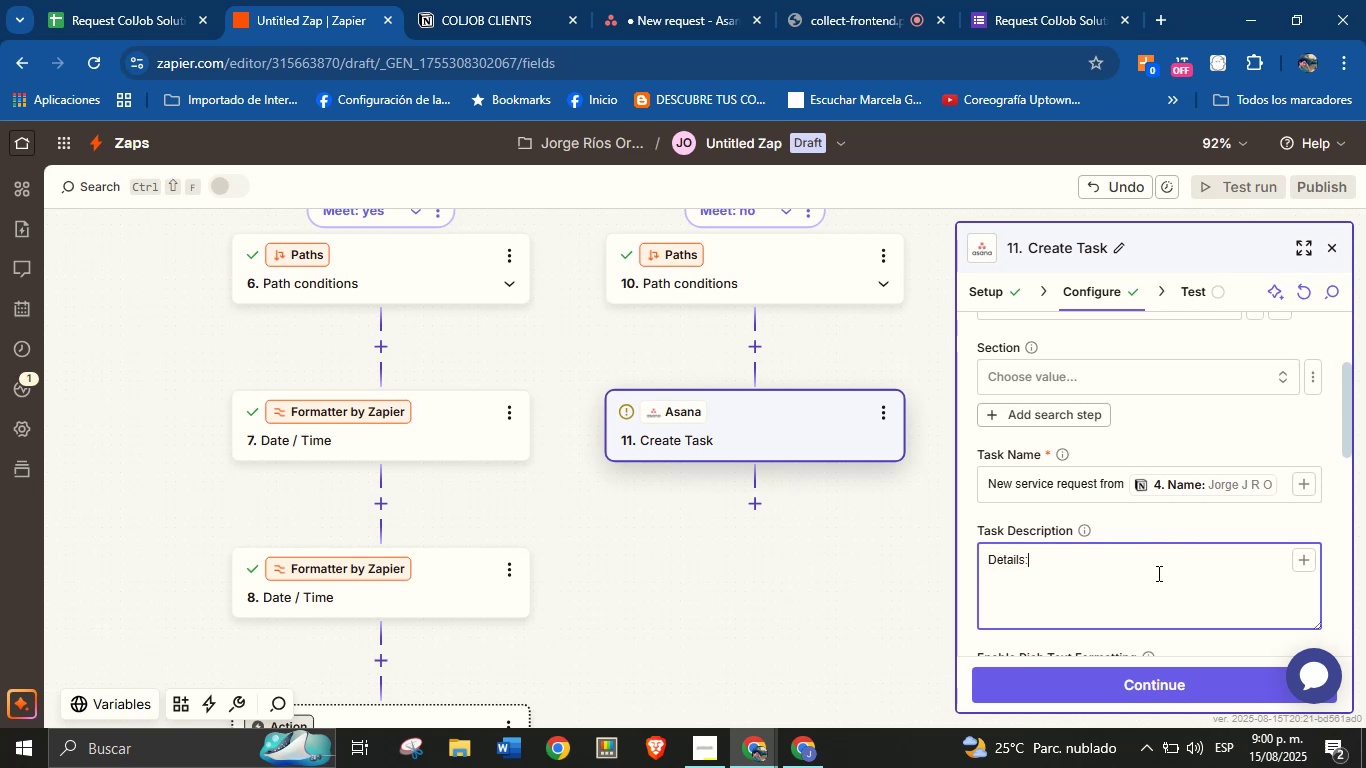 
key(Enter)
 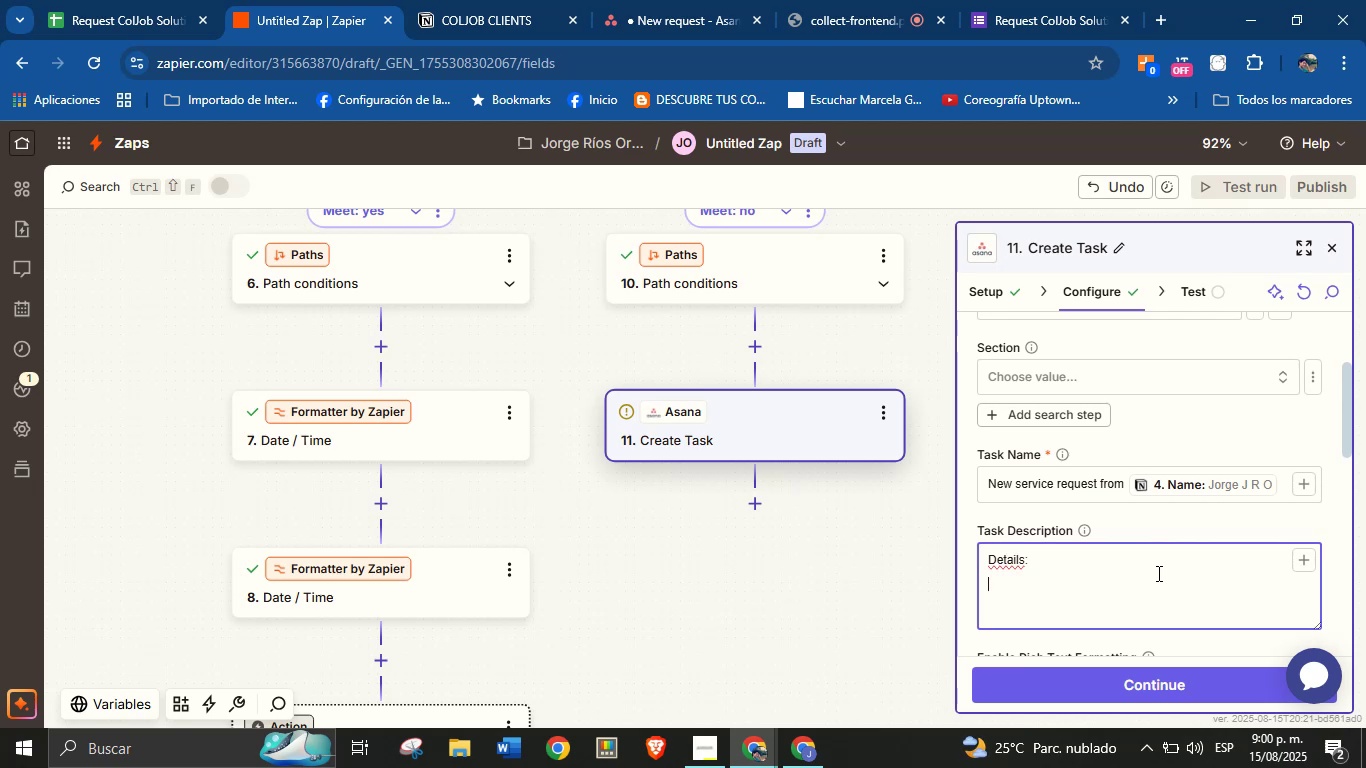 
type(Client[s name> )
 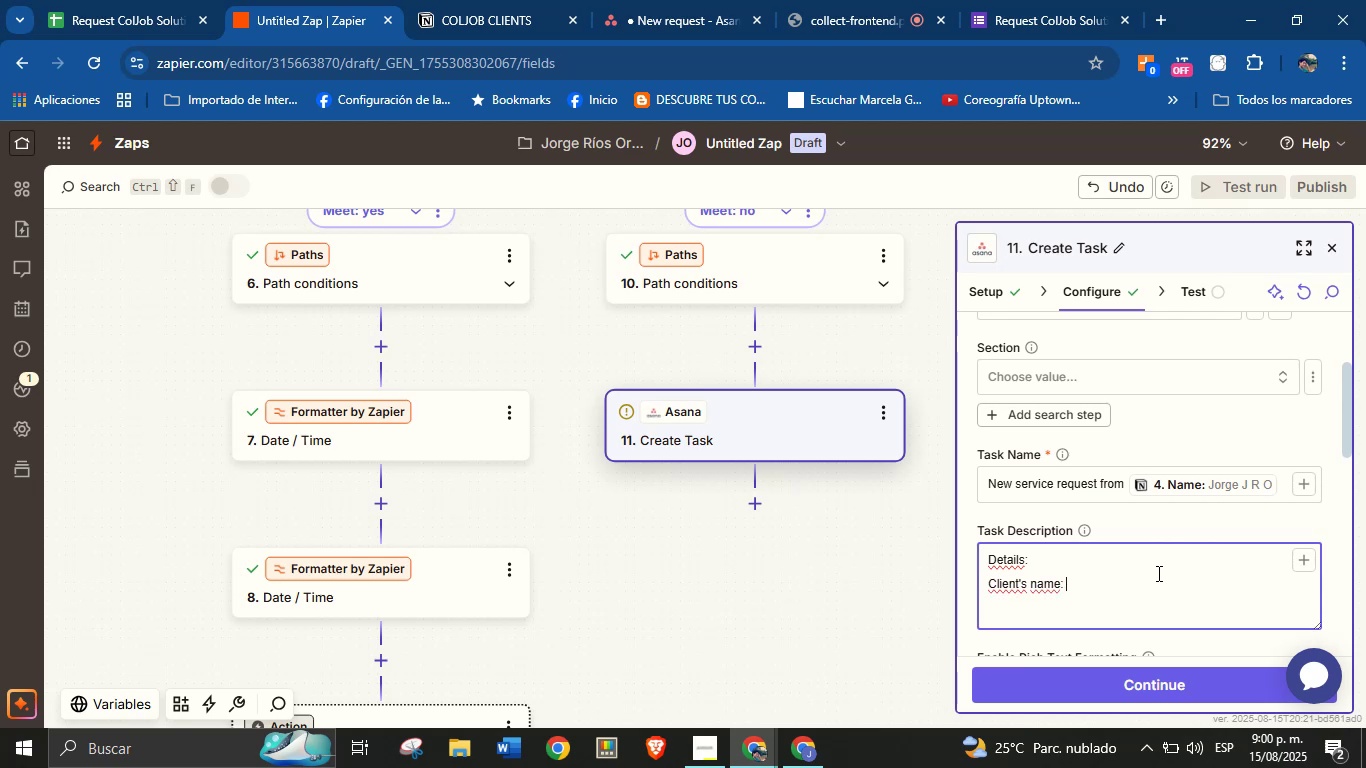 
key(Enter)
 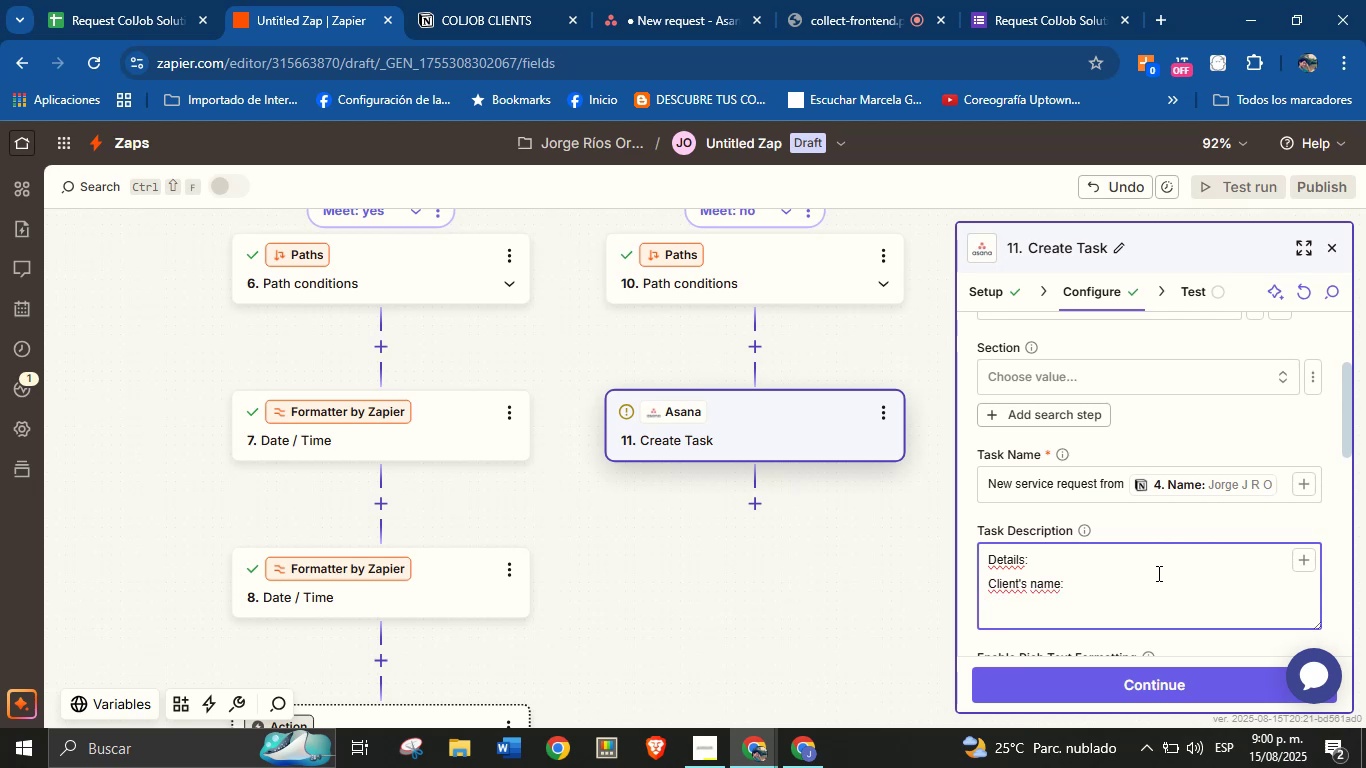 
key(Backspace)
 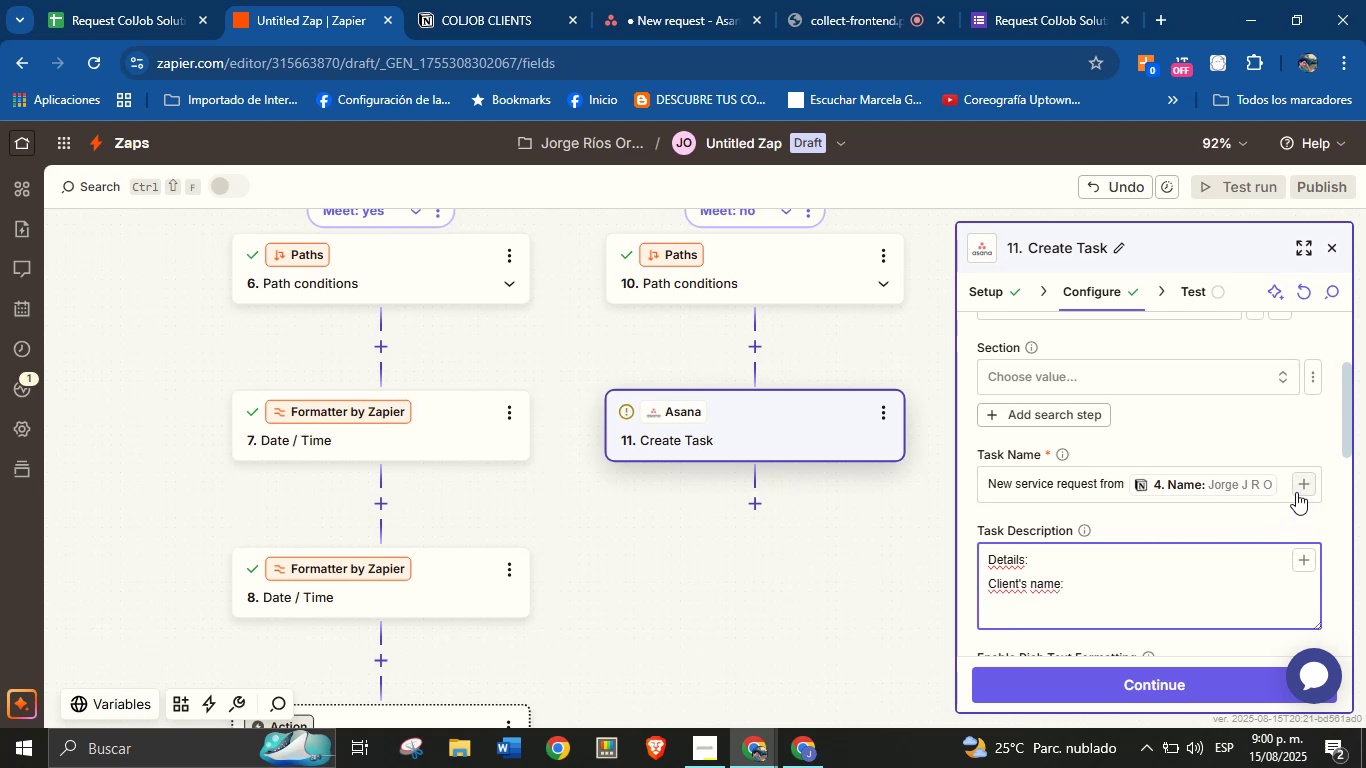 
left_click([1300, 565])
 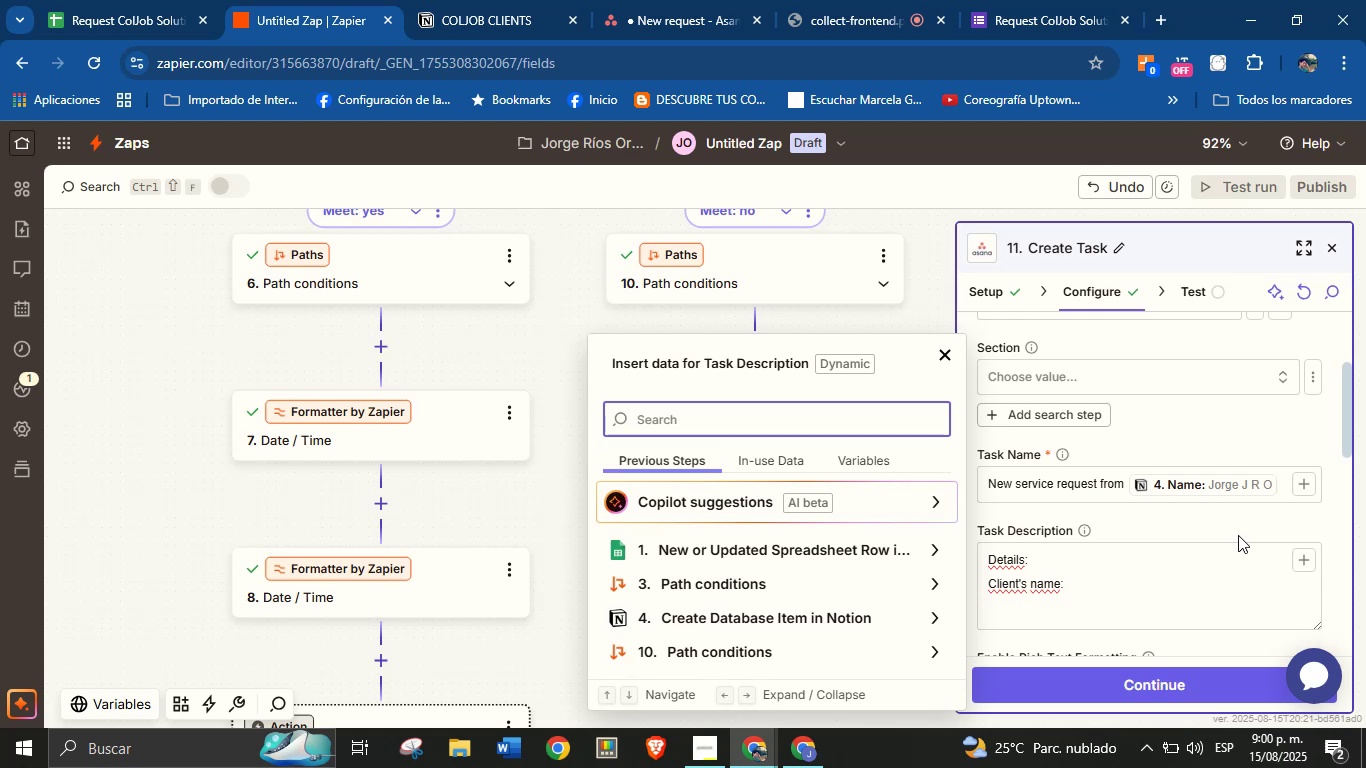 
wait(14.34)
 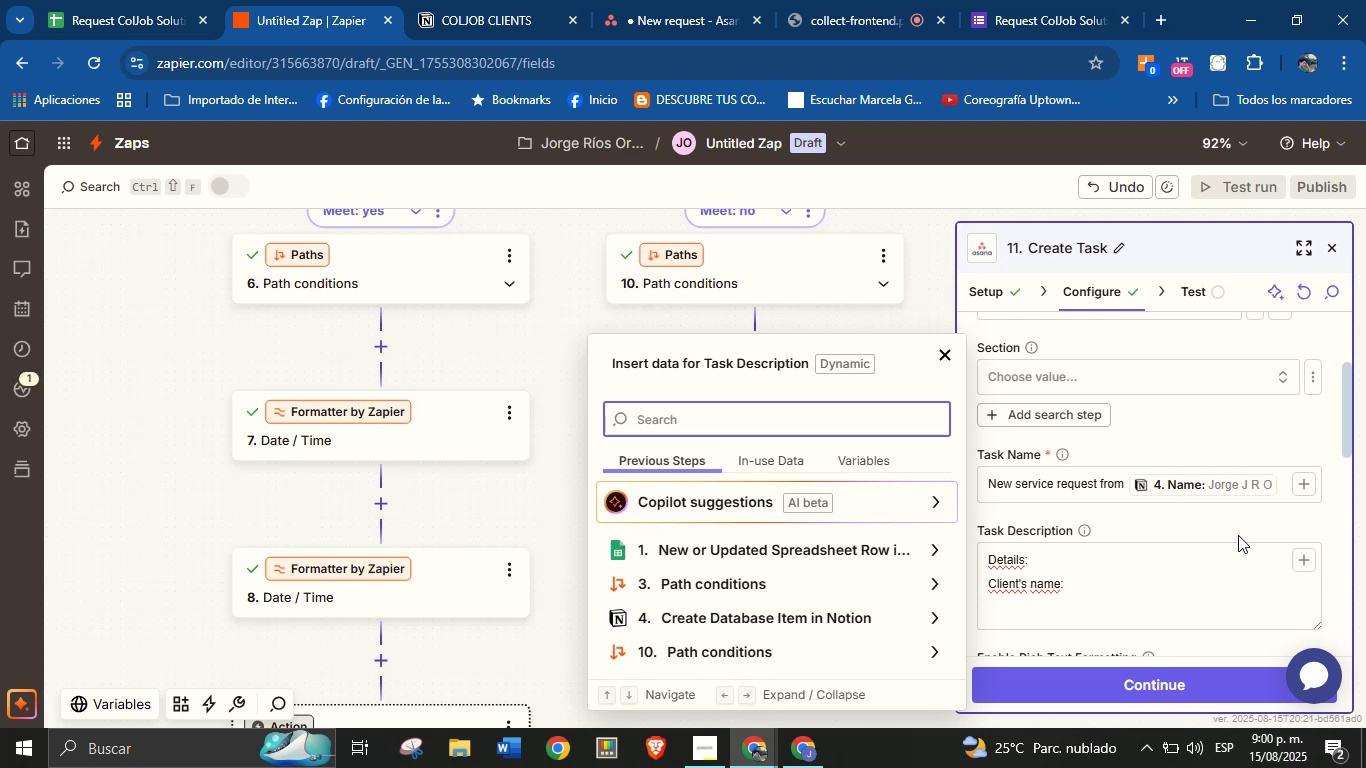 
left_click([1154, 596])
 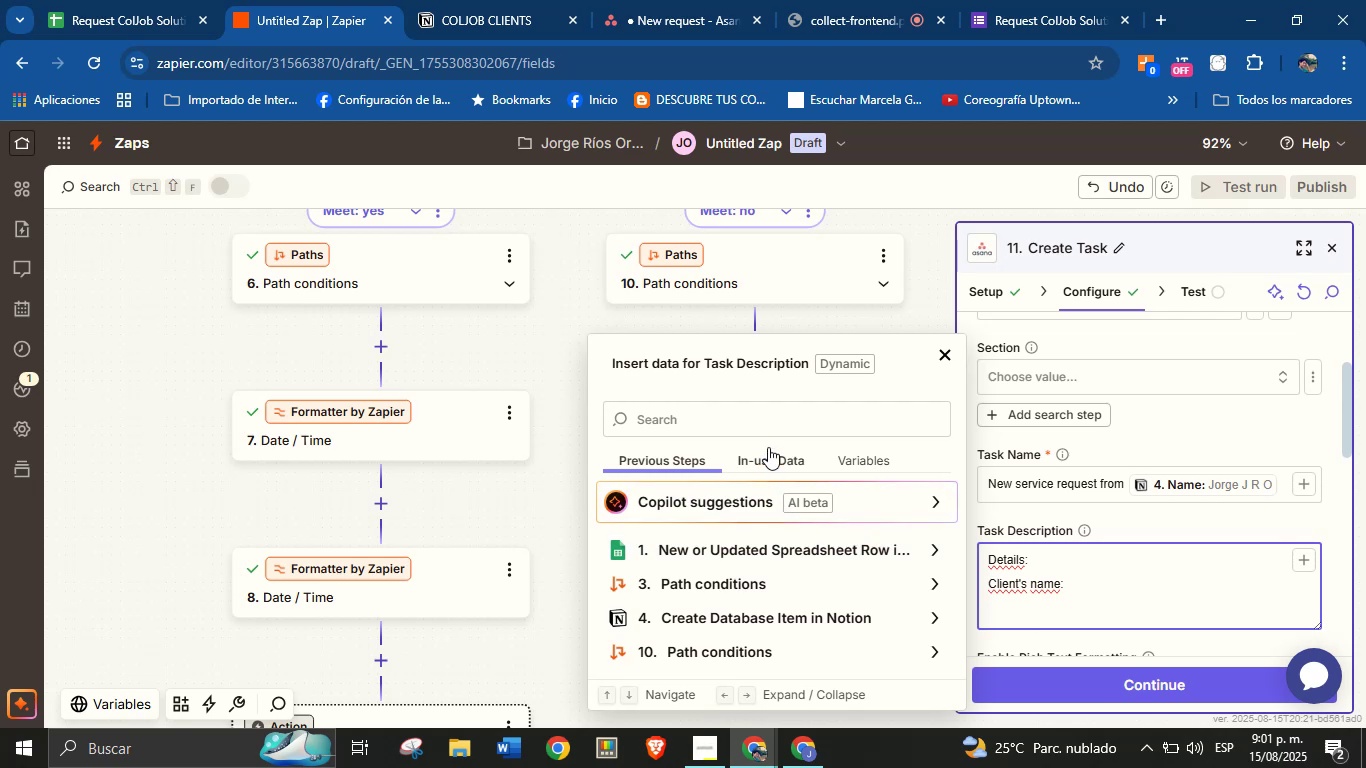 
left_click([770, 425])
 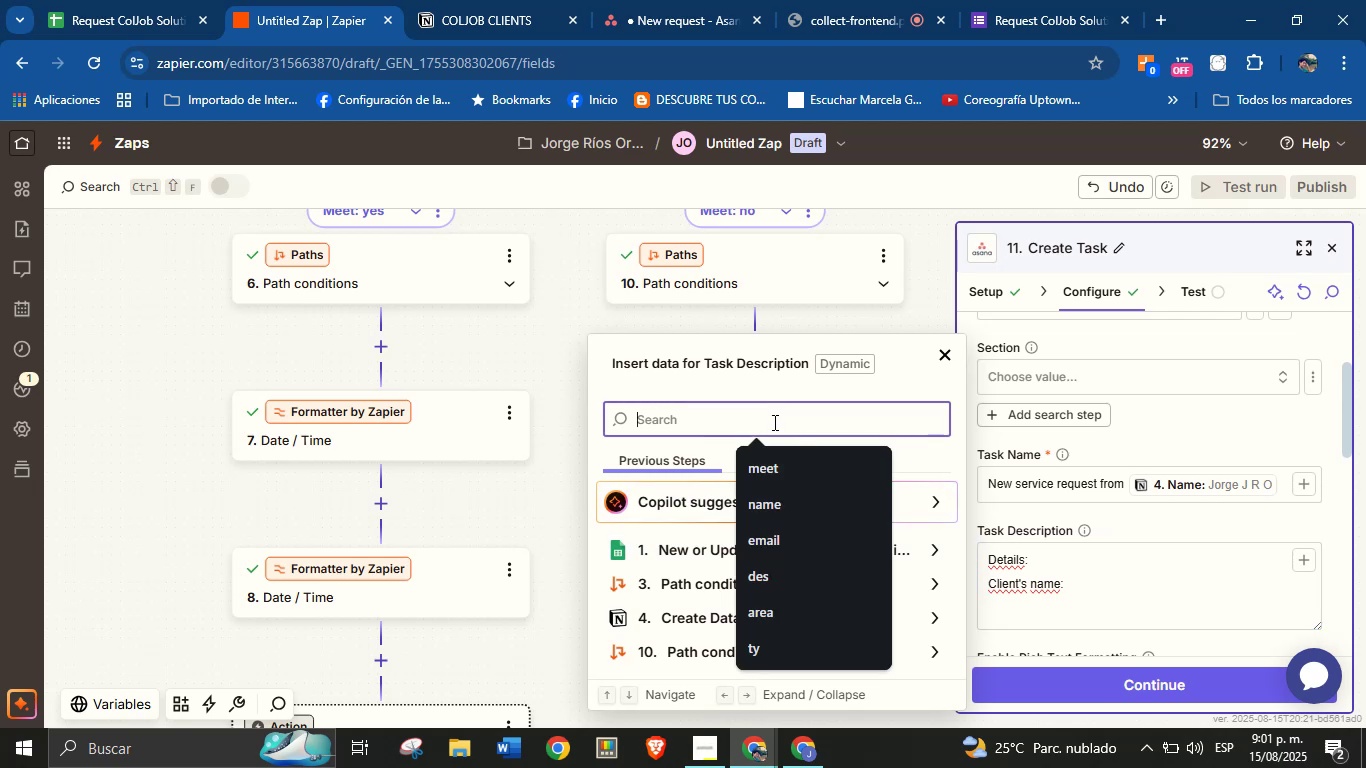 
type(nam)
 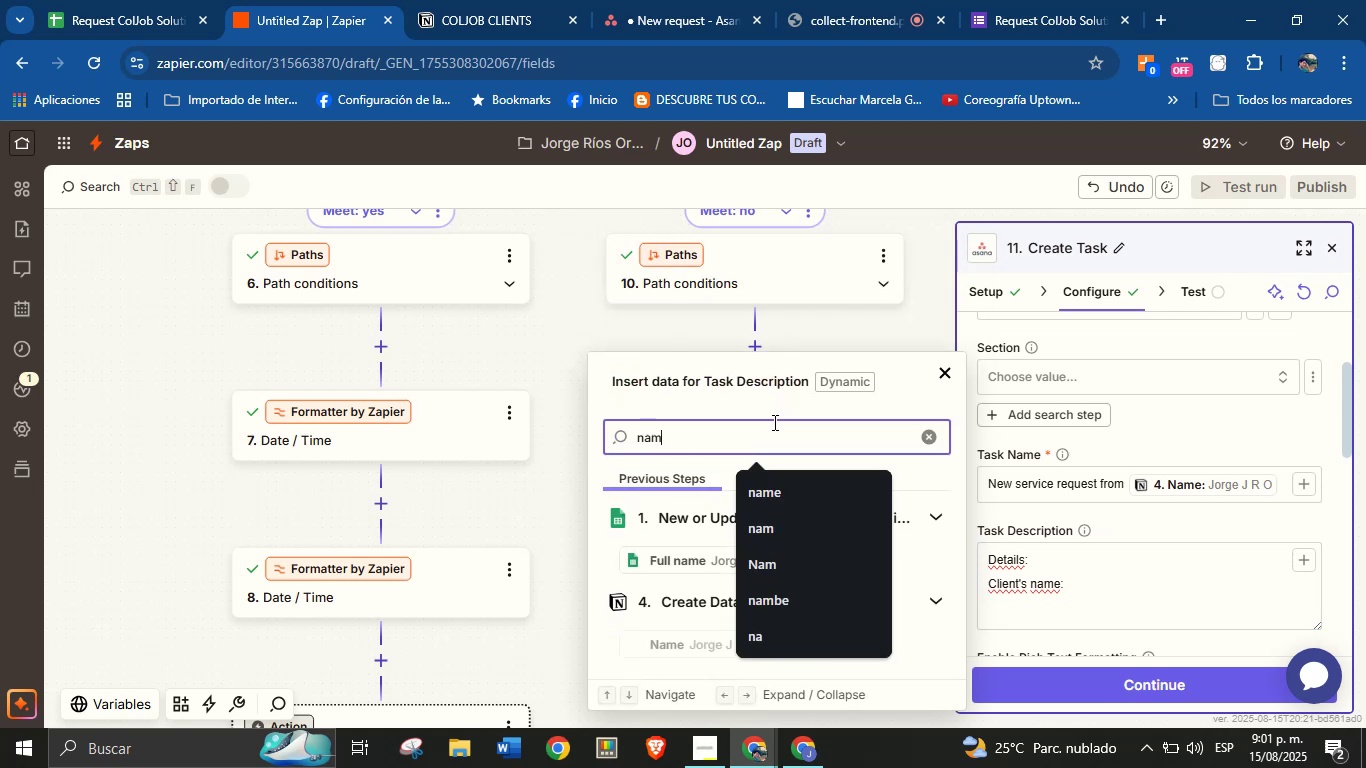 
left_click([691, 649])
 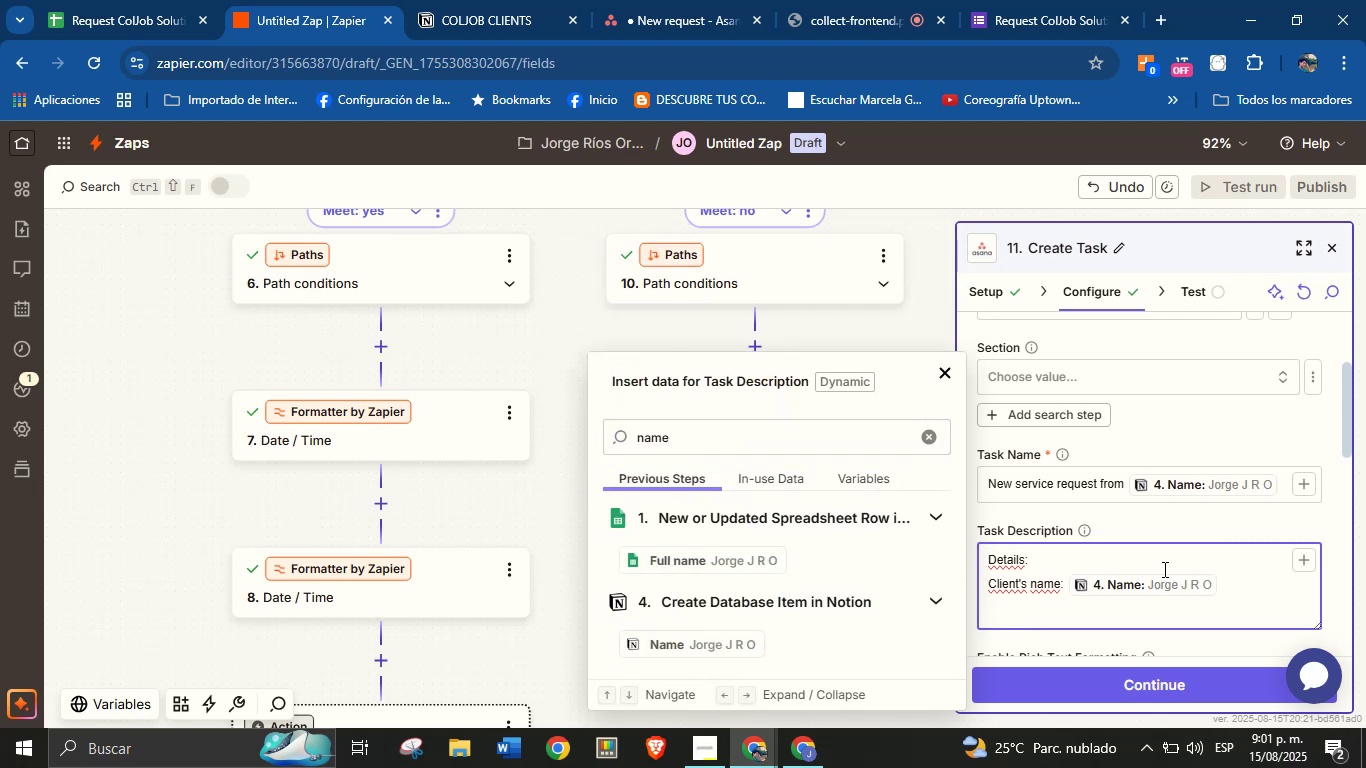 
key(Enter)
 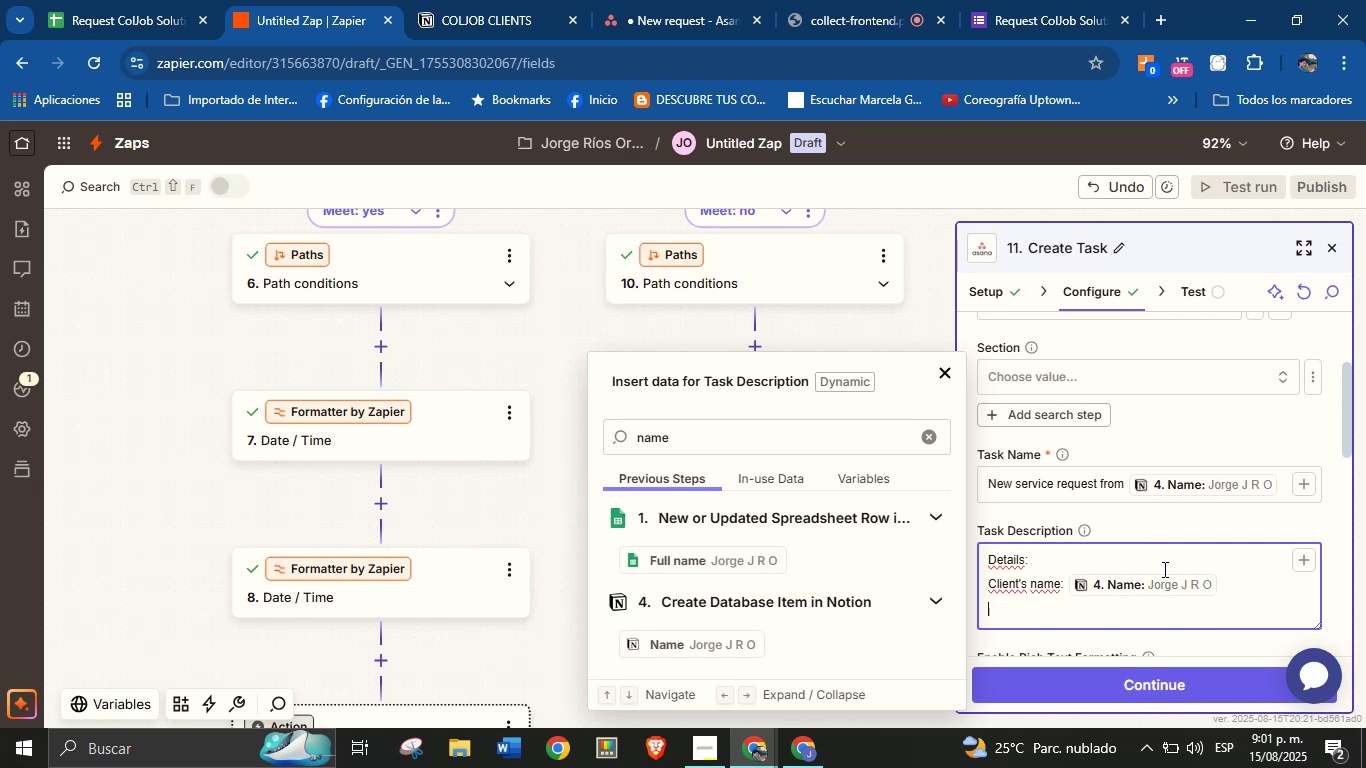 
wait(26.54)
 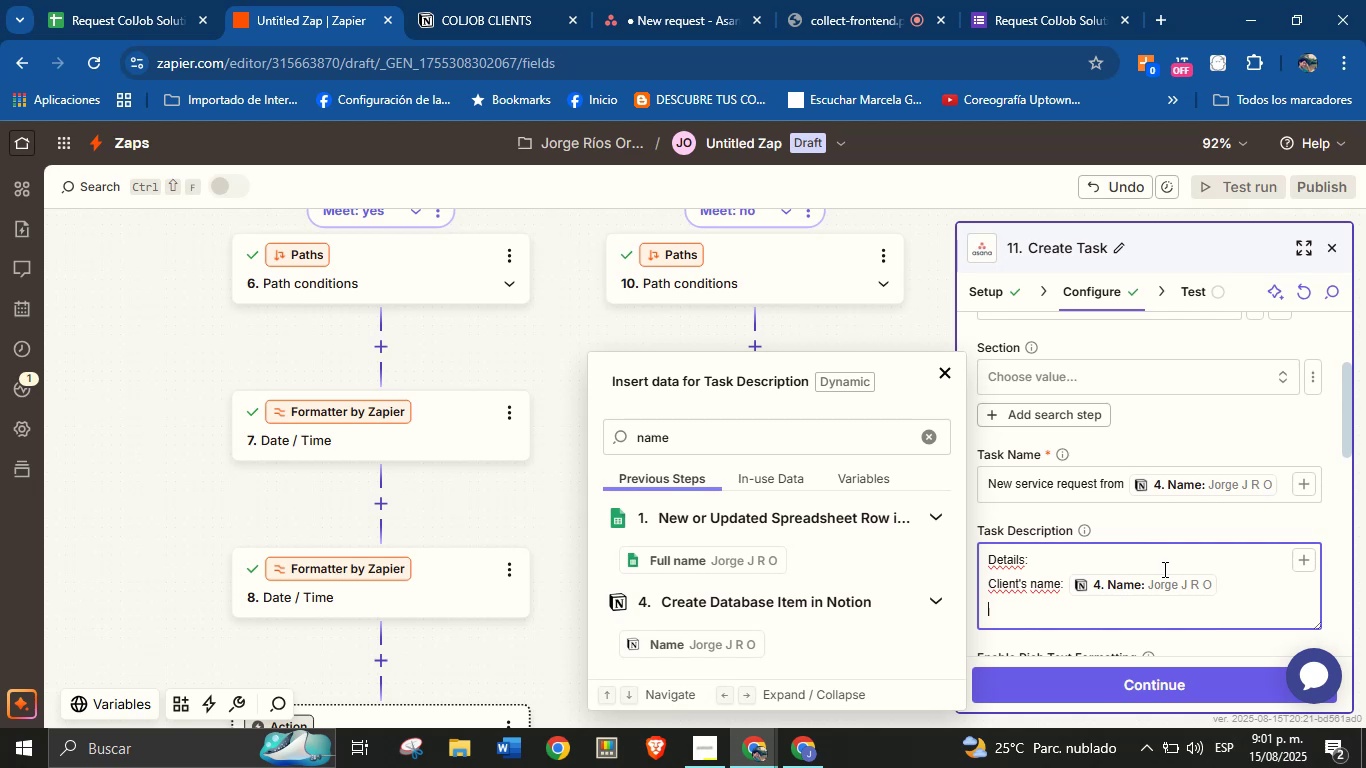 
key(CapsLock)
 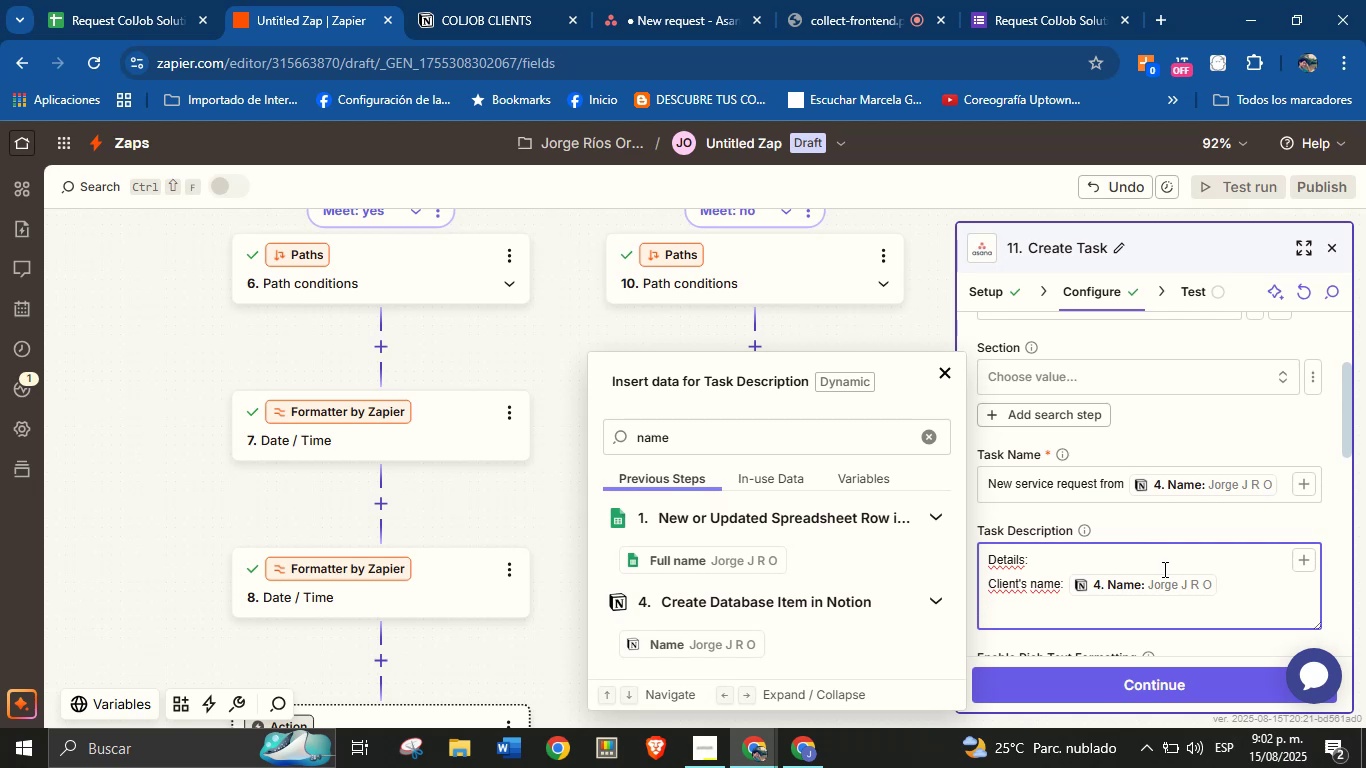 
wait(30.53)
 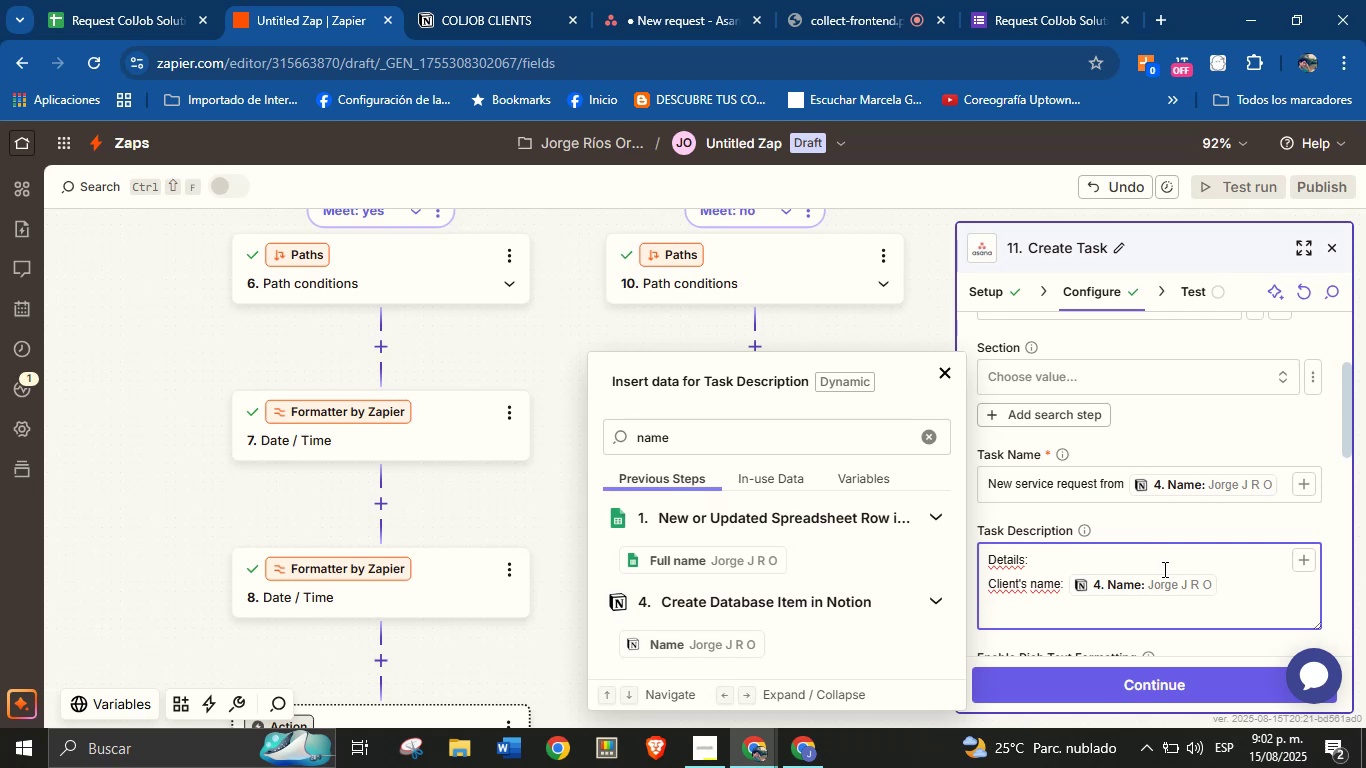 
type(Email> )
 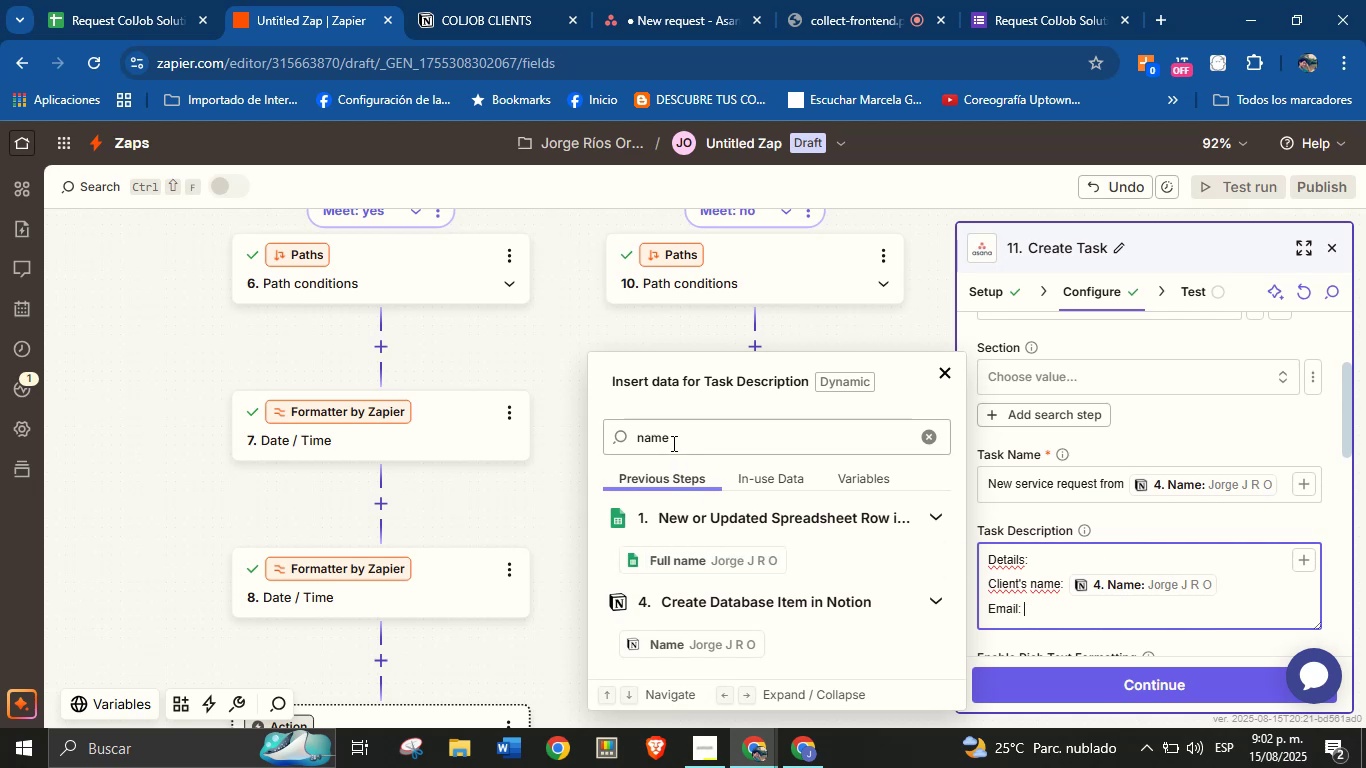 
double_click([679, 436])
 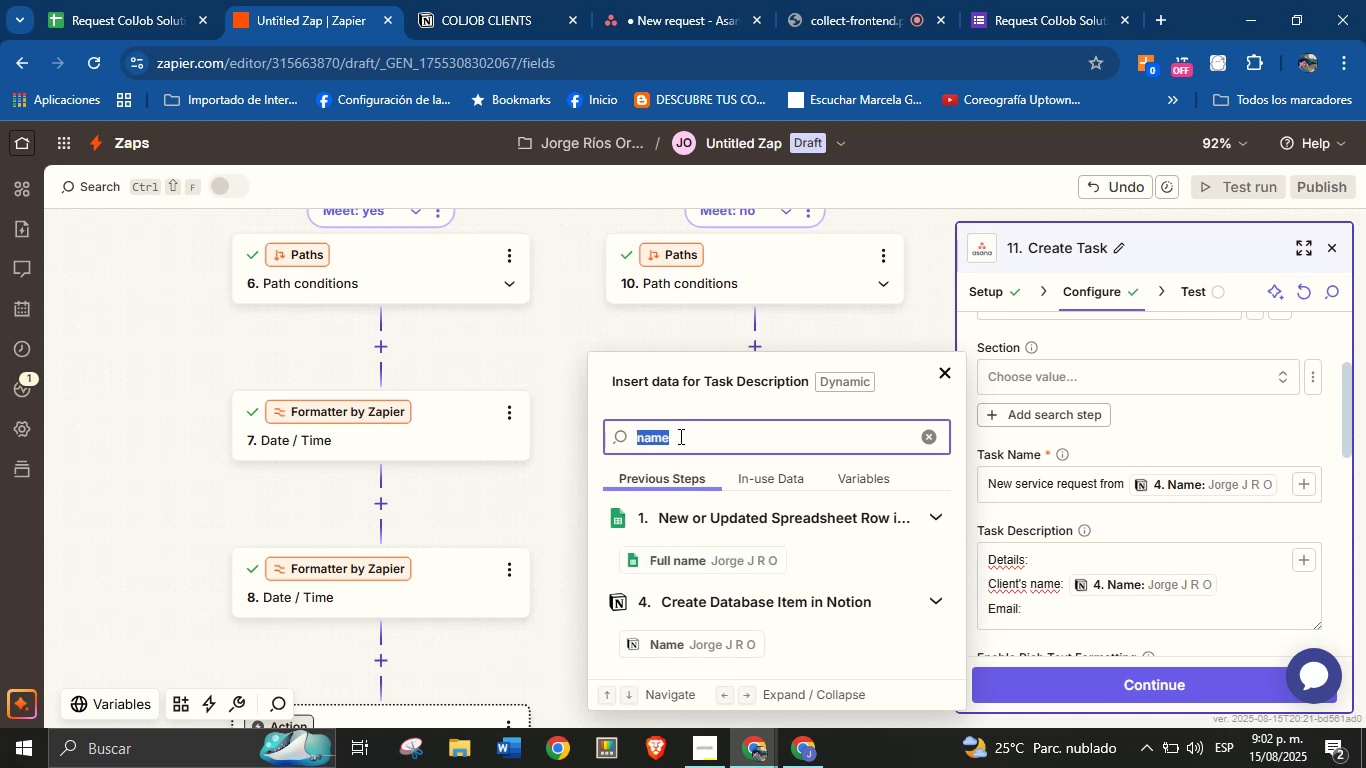 
type(em)
 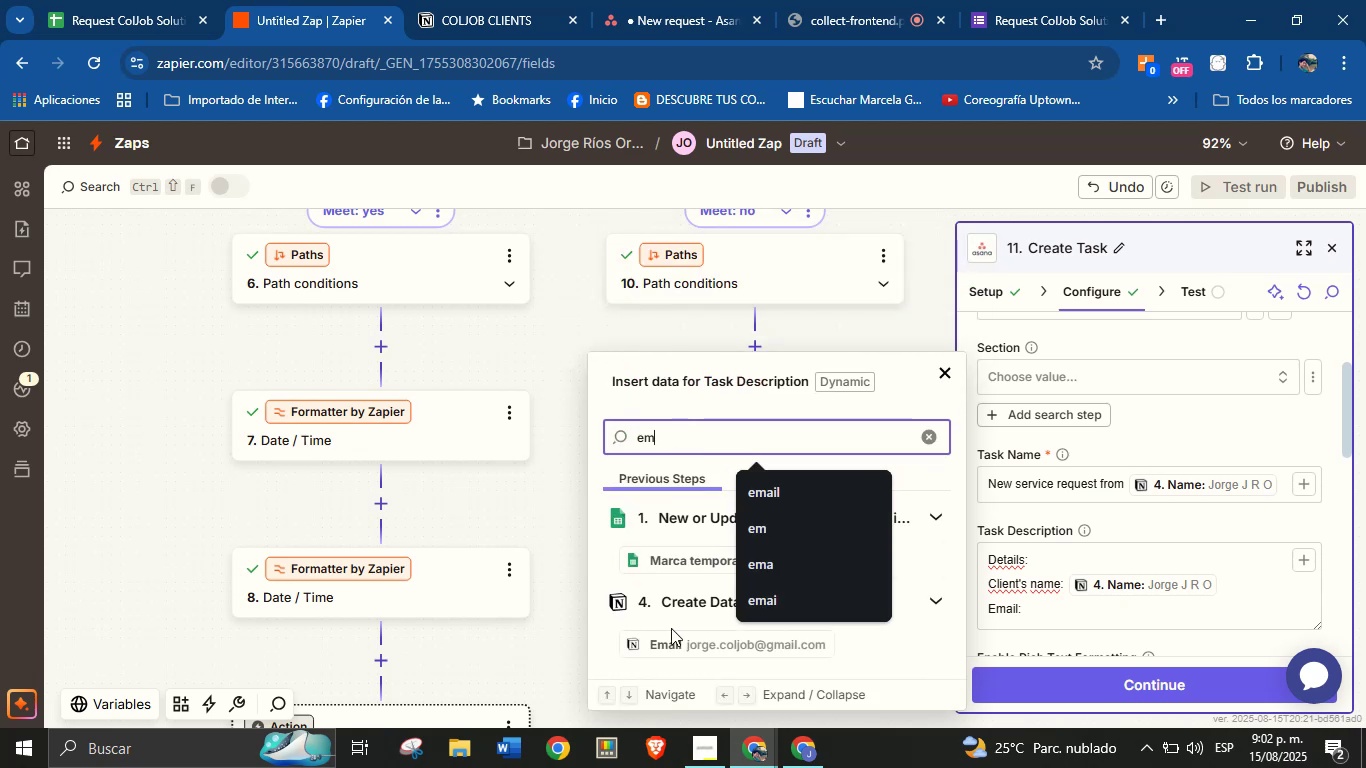 
left_click([672, 647])
 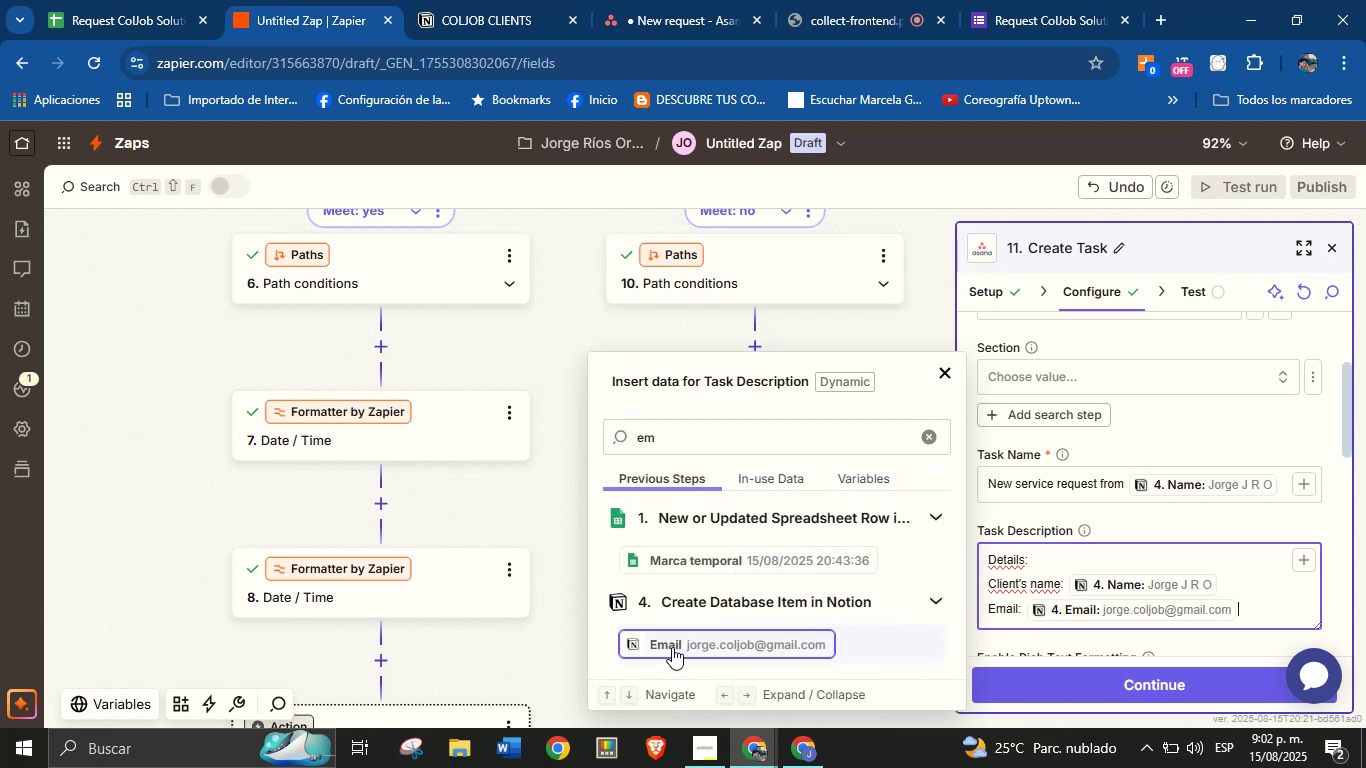 
key(Enter)
 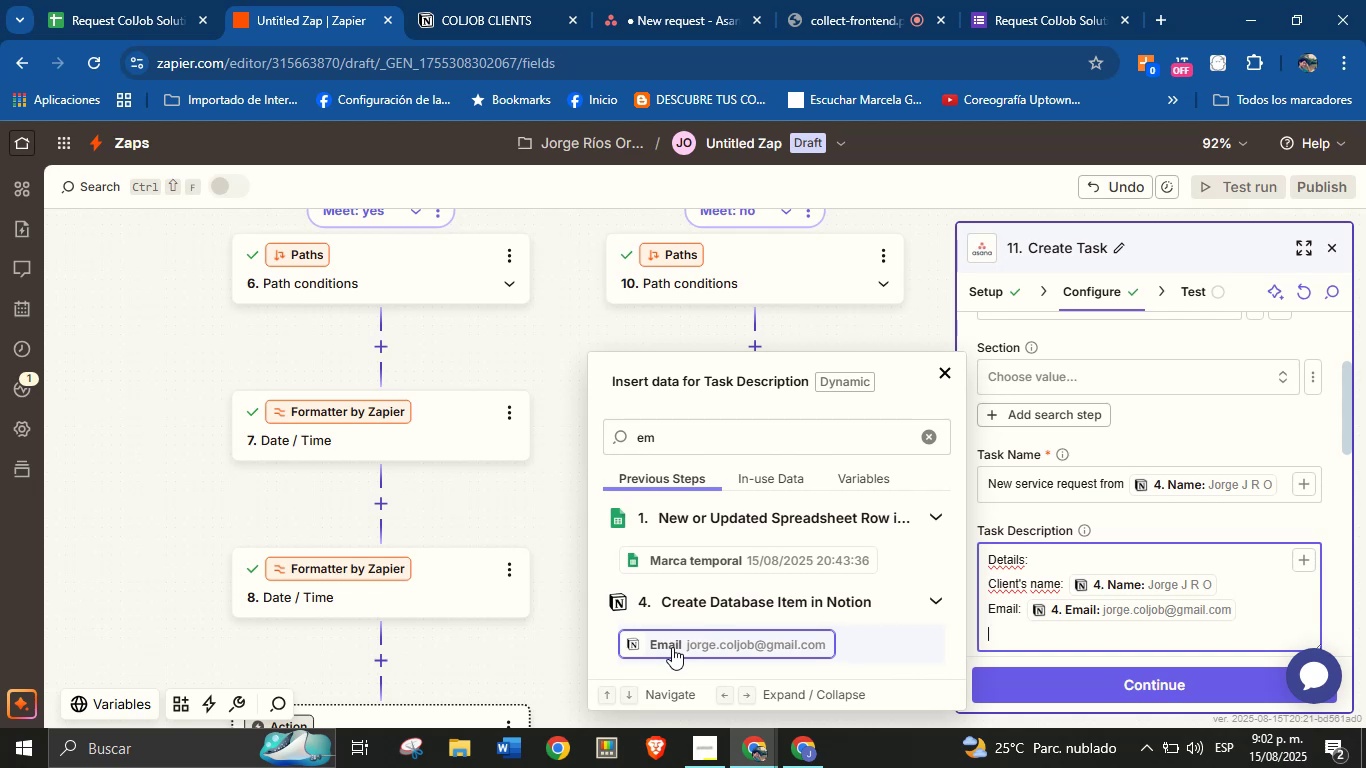 
wait(16.96)
 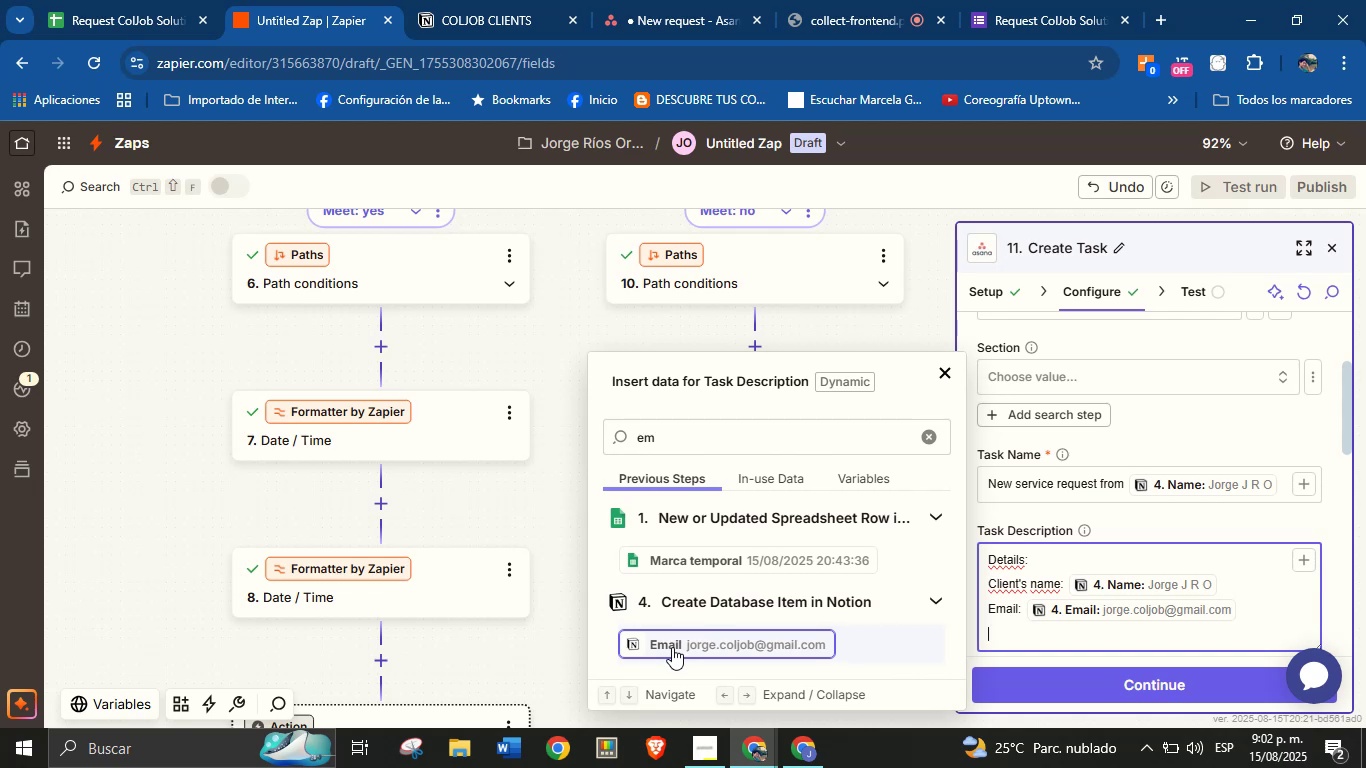 
key(CapsLock)
 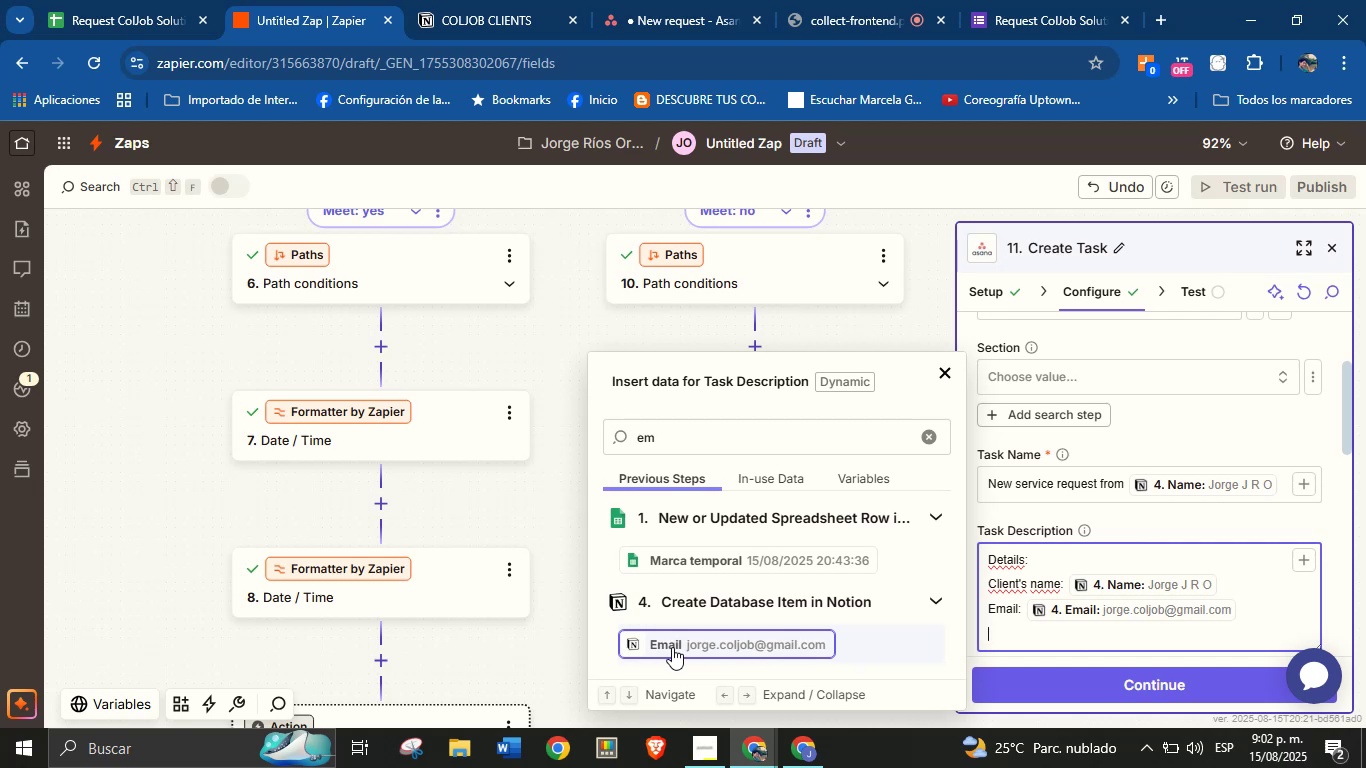 
wait(9.48)
 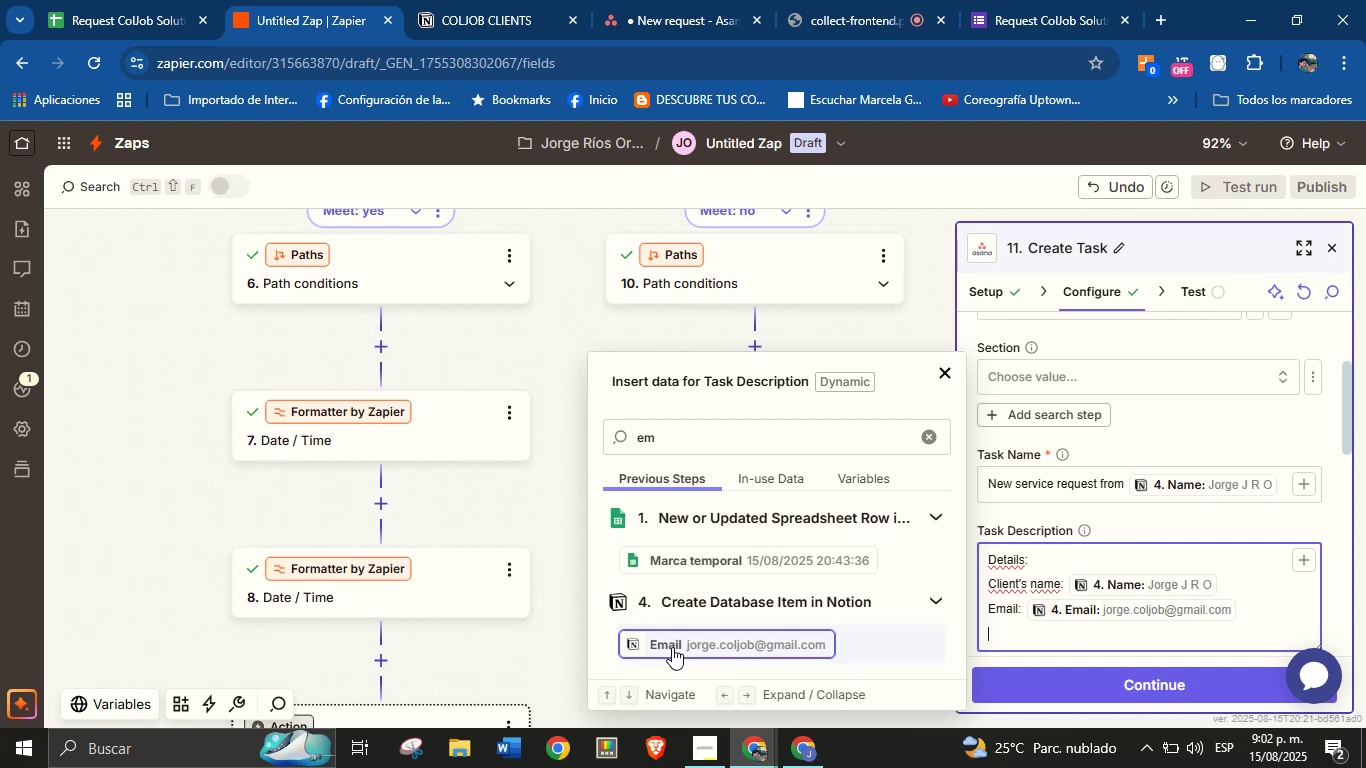 
type(Phone<)
key(Backspace)
type(> )
 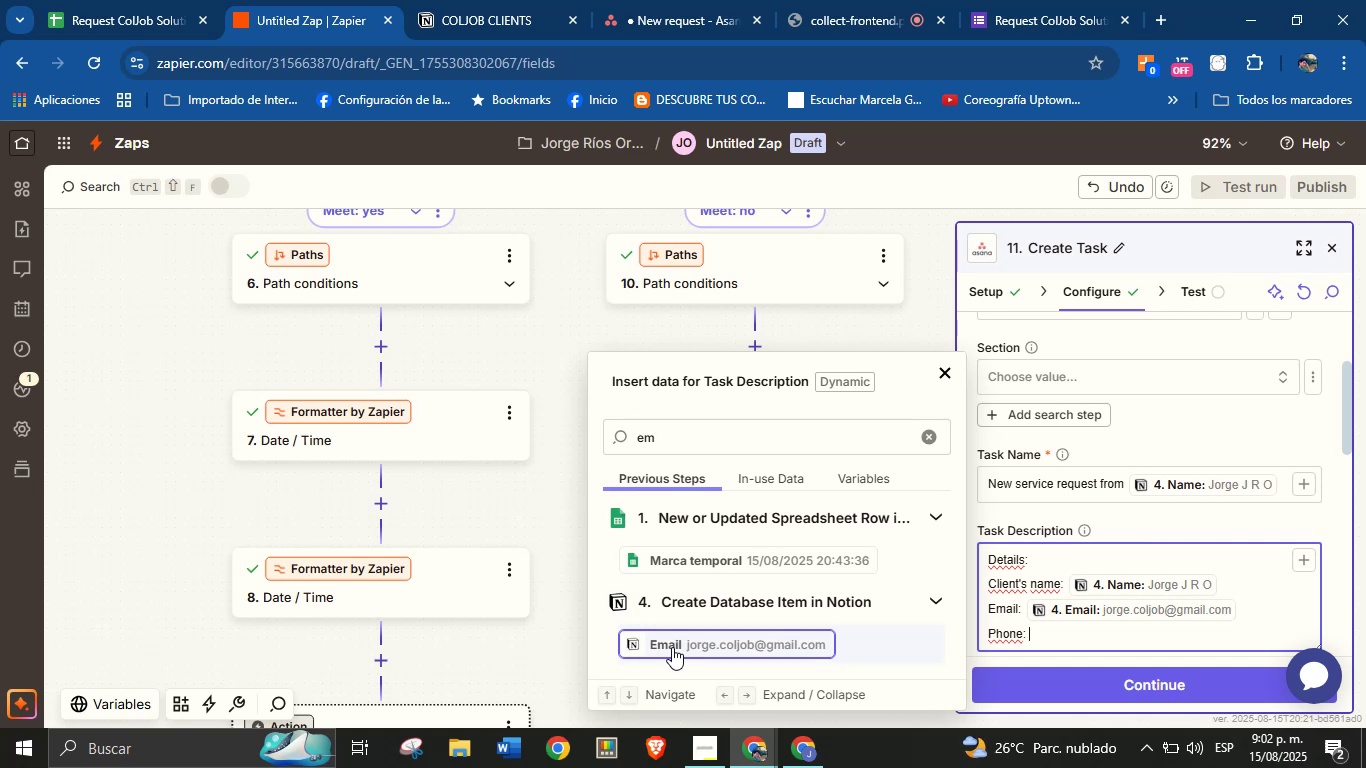 
double_click([695, 434])
 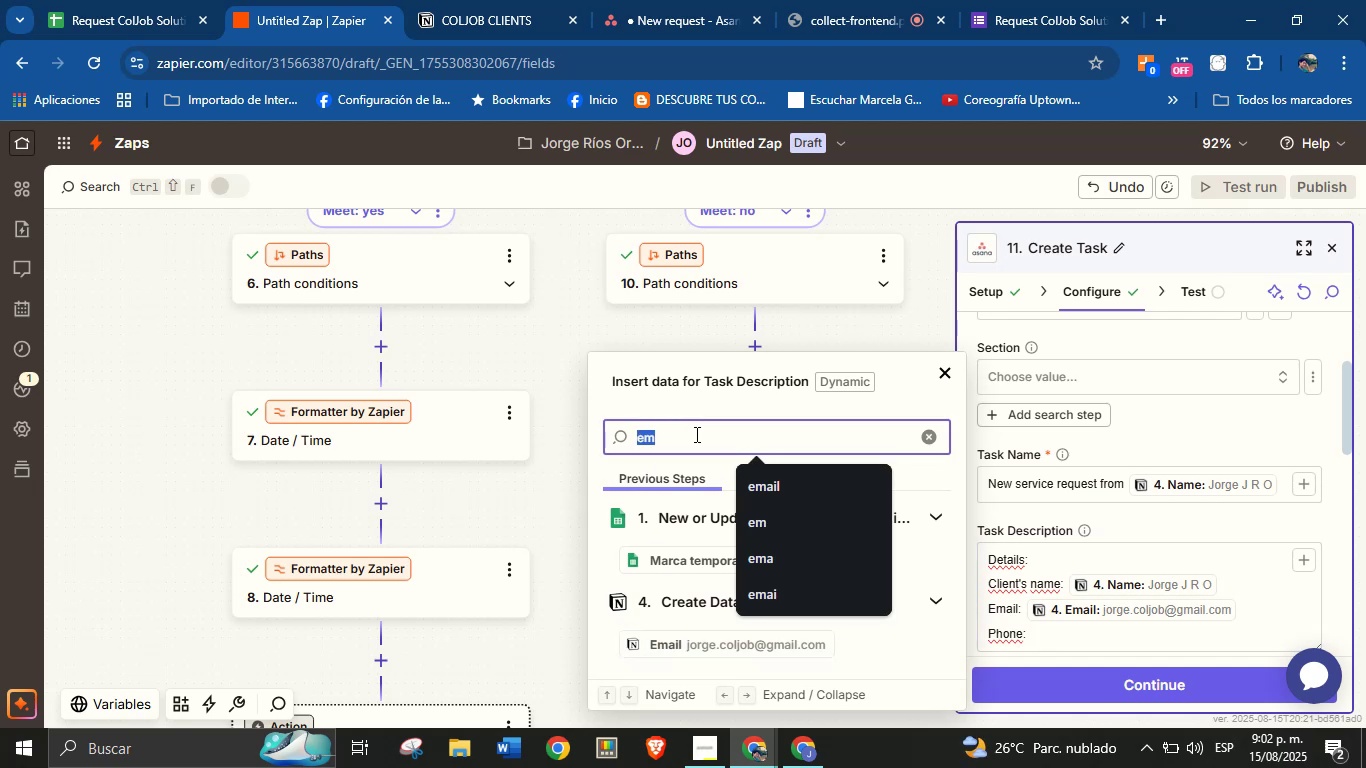 
type(phon)
 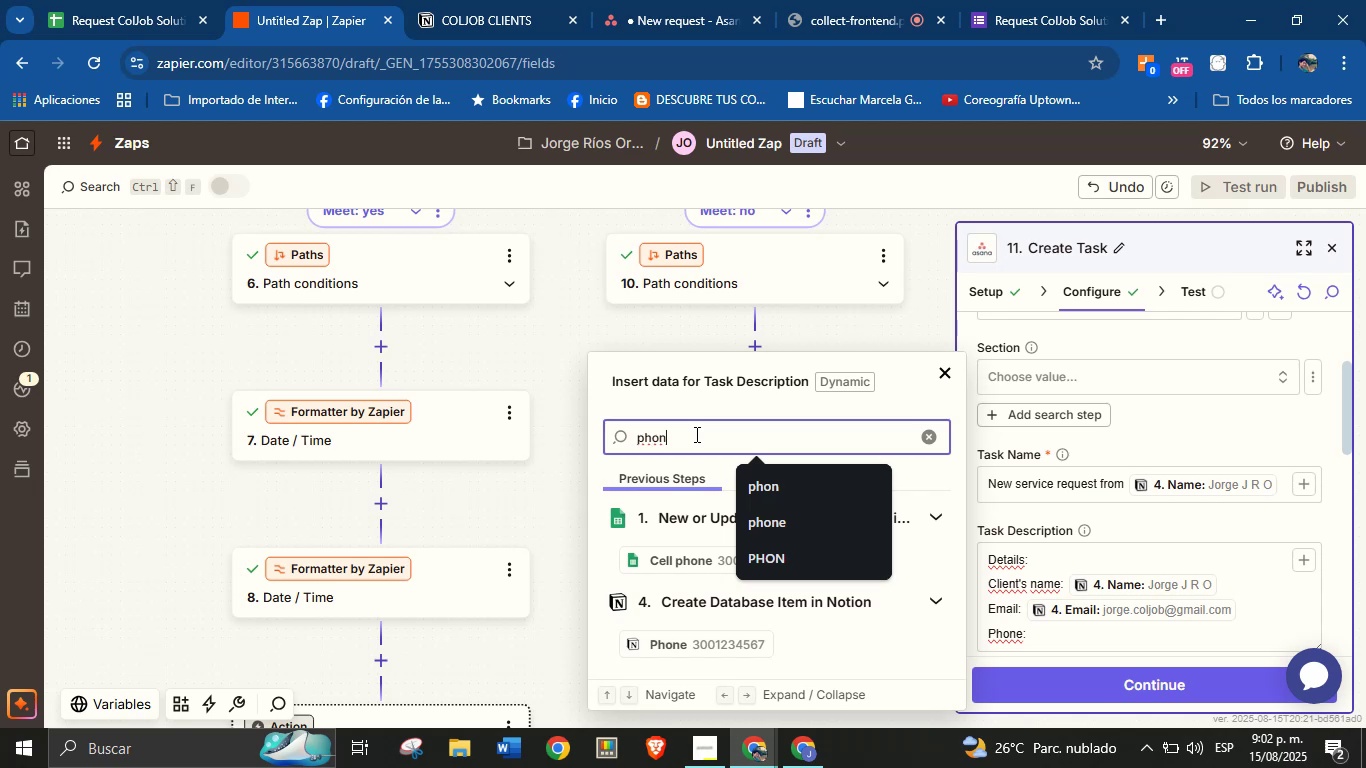 
wait(9.52)
 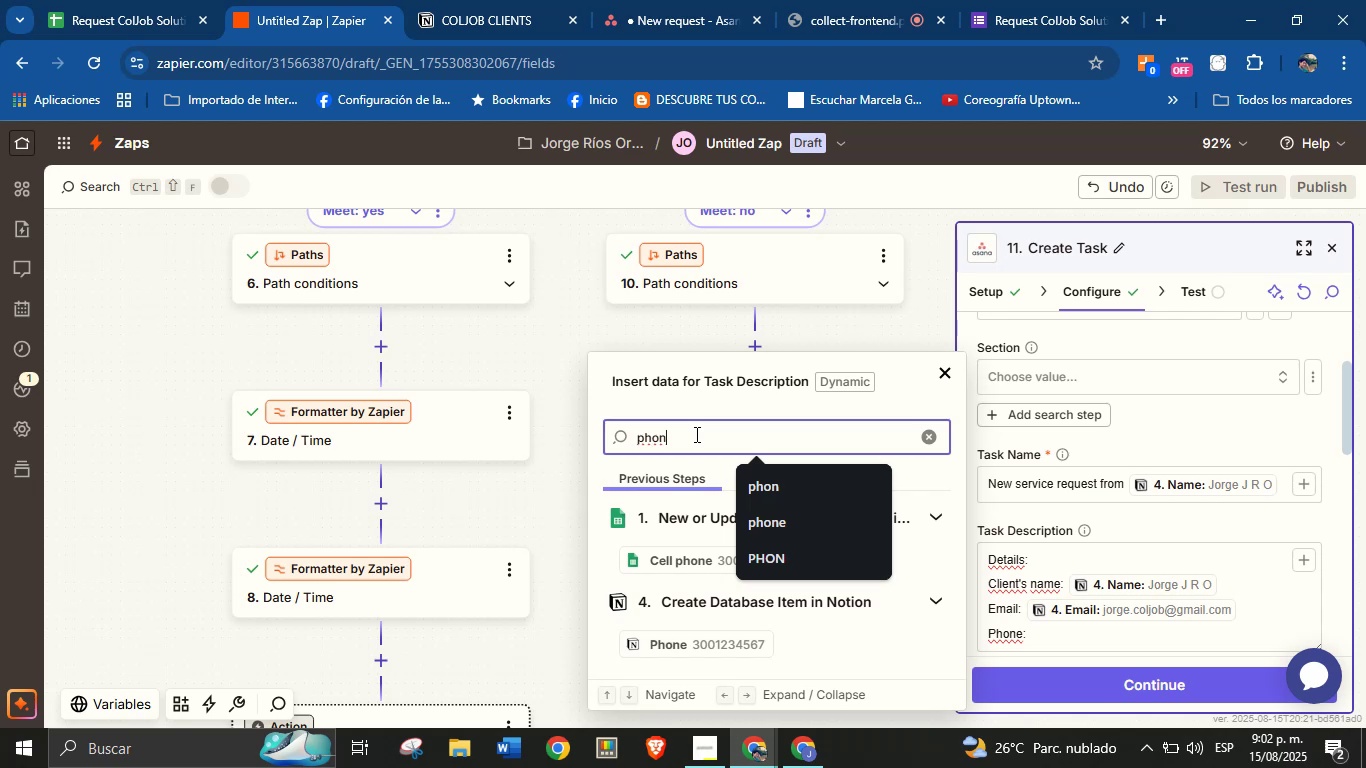 
left_click([703, 648])
 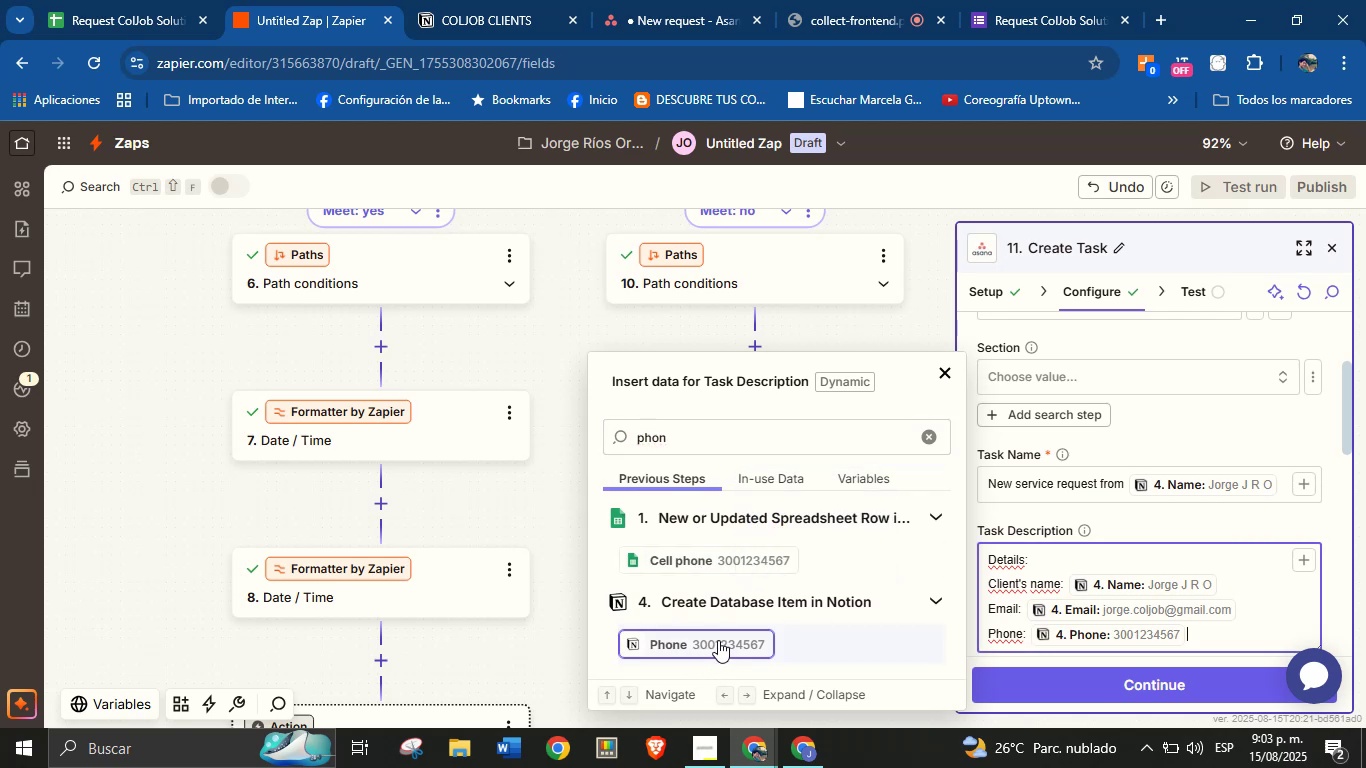 
key(Enter)
 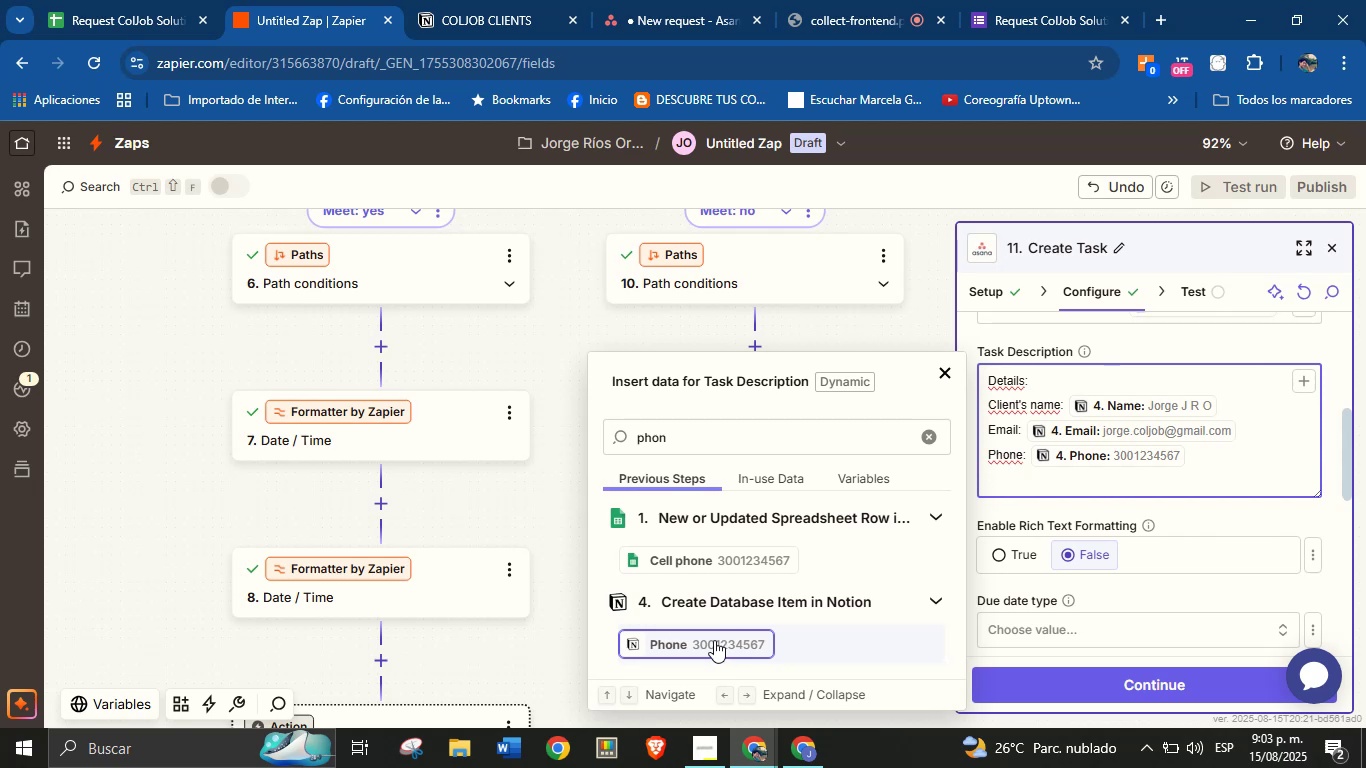 
left_click_drag(start_coordinate=[536, 670], to_coordinate=[539, 509])
 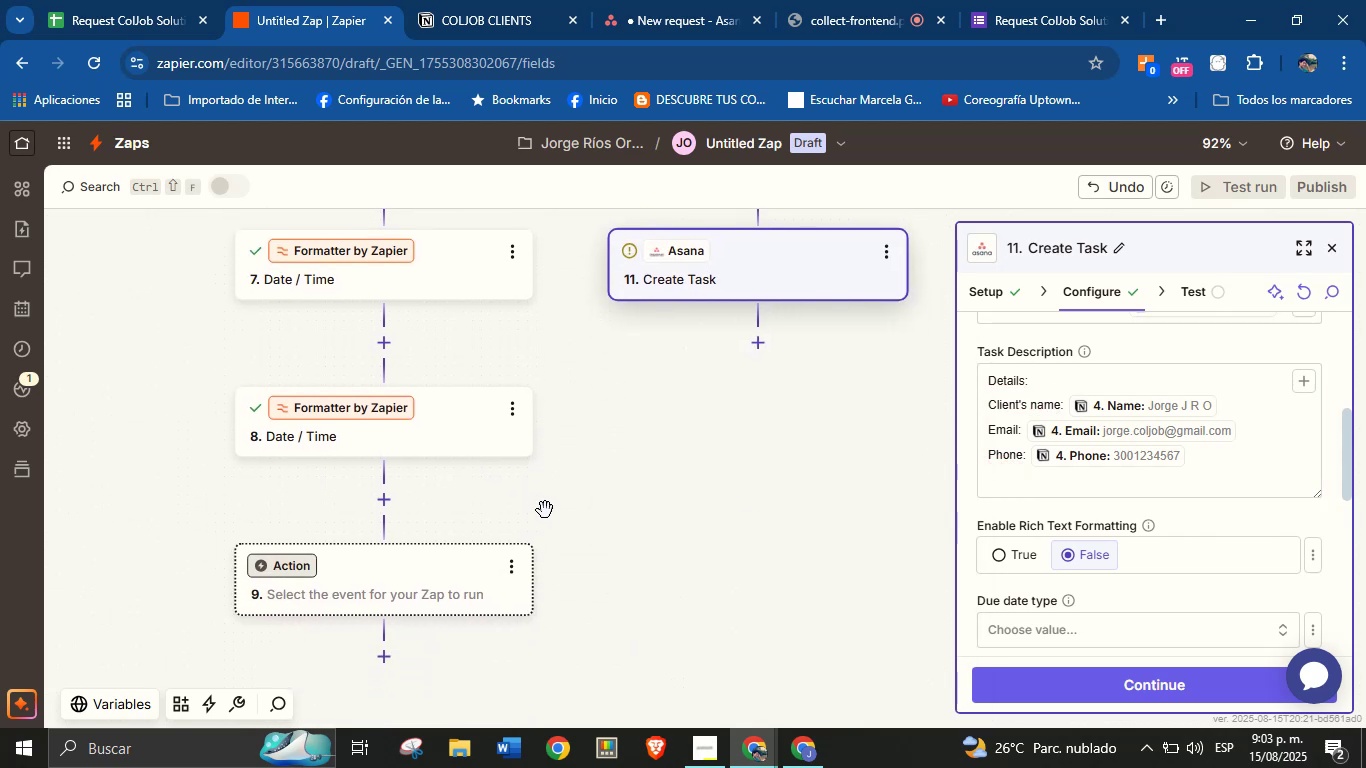 
left_click_drag(start_coordinate=[614, 487], to_coordinate=[603, 636])
 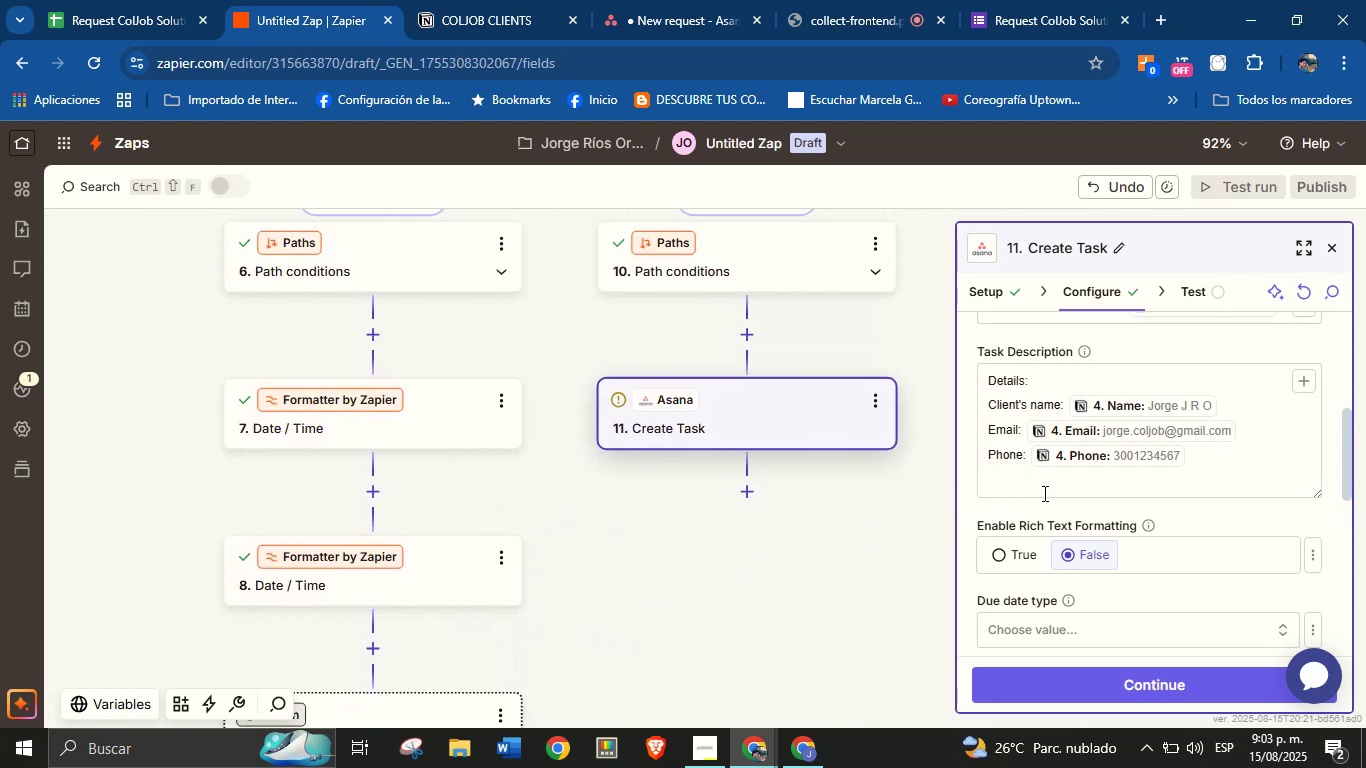 
left_click([1052, 482])
 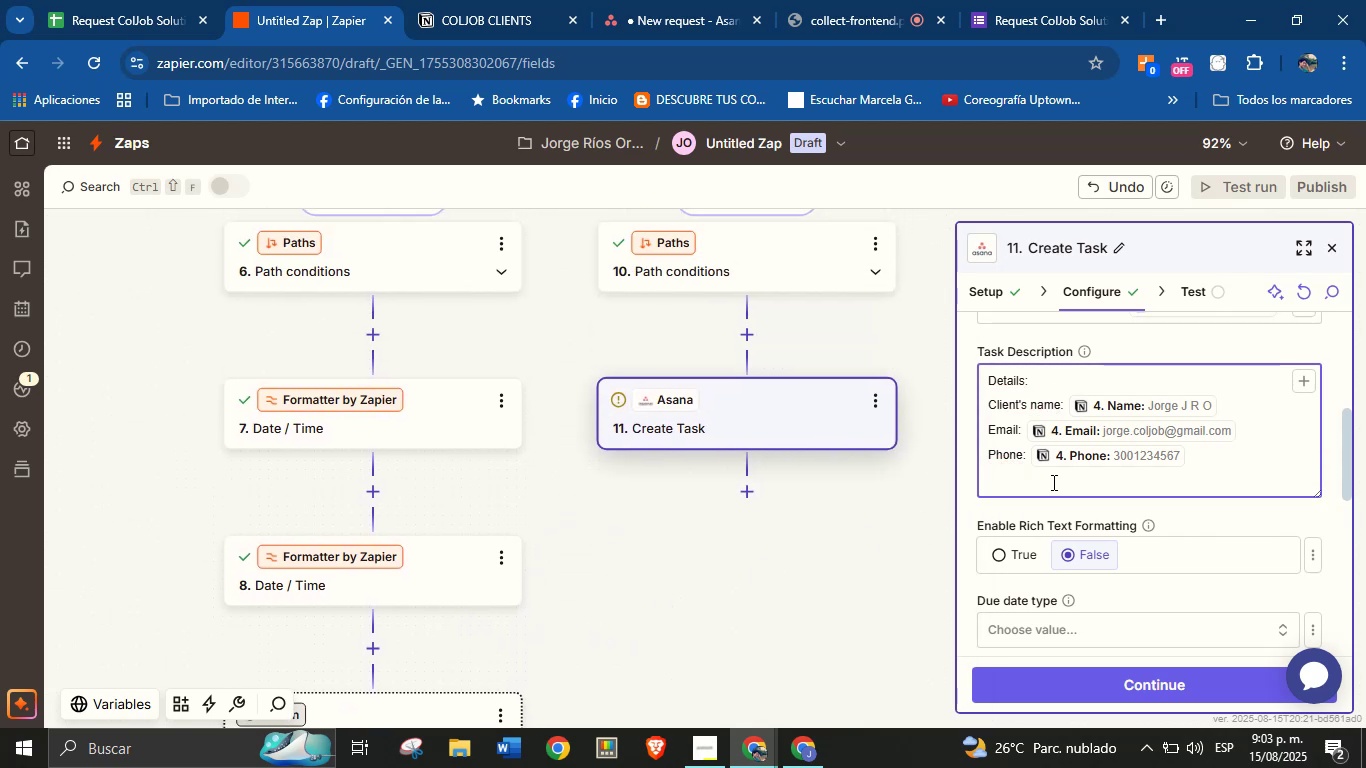 
type(Area> )
 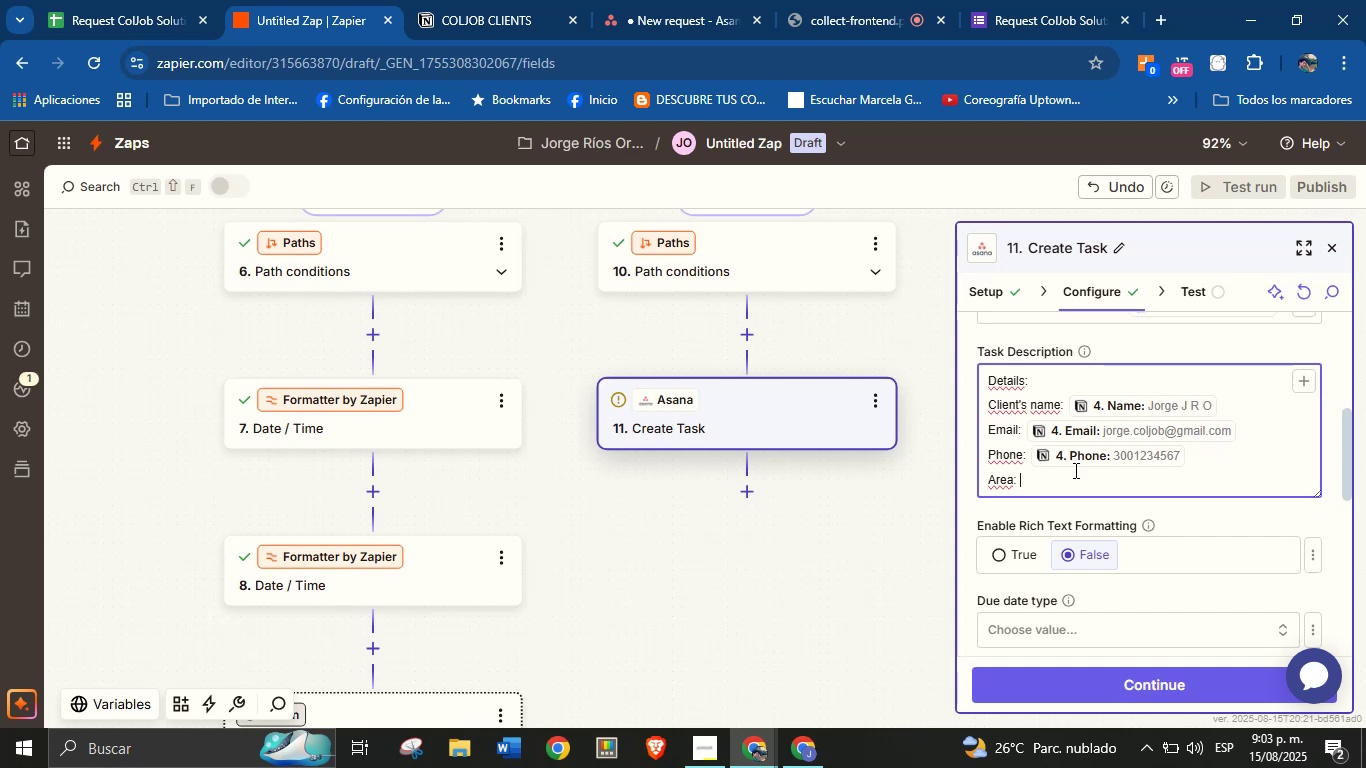 
left_click([1307, 375])
 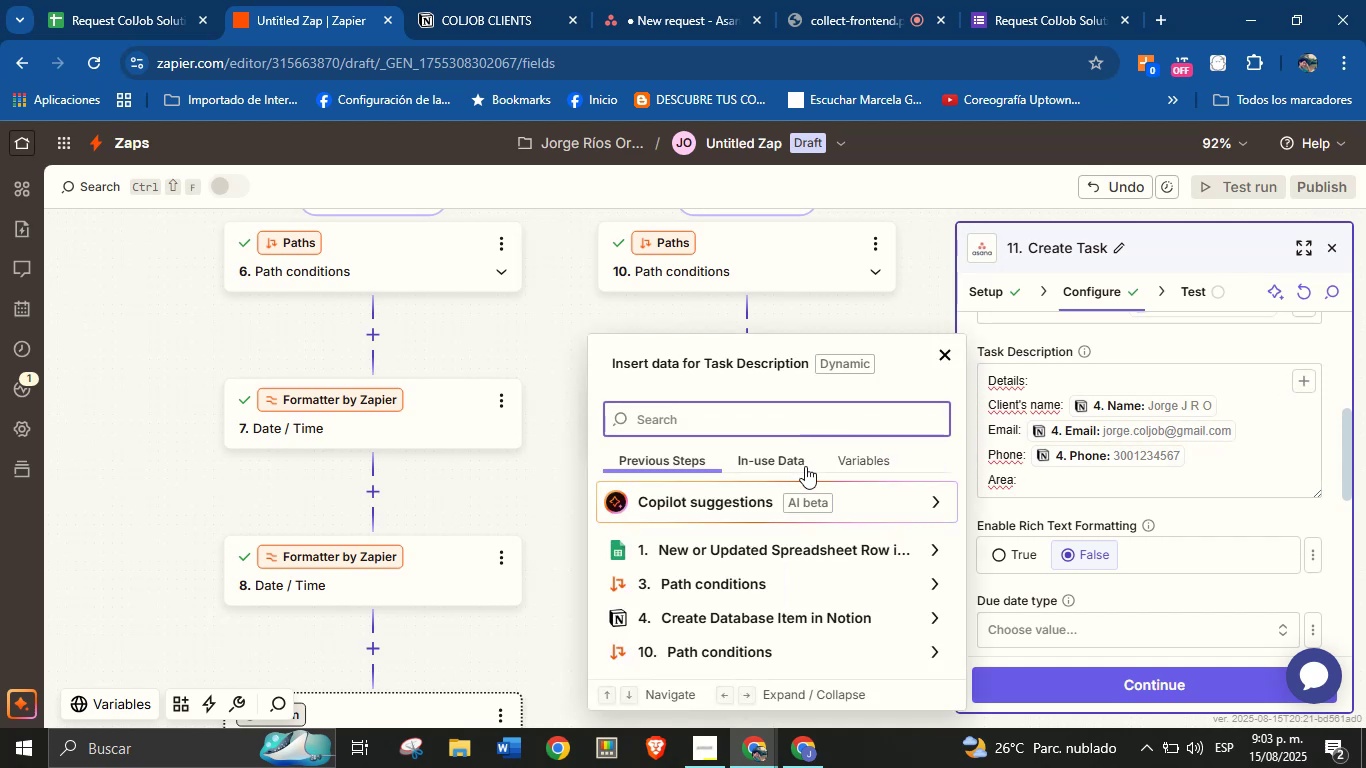 
wait(5.57)
 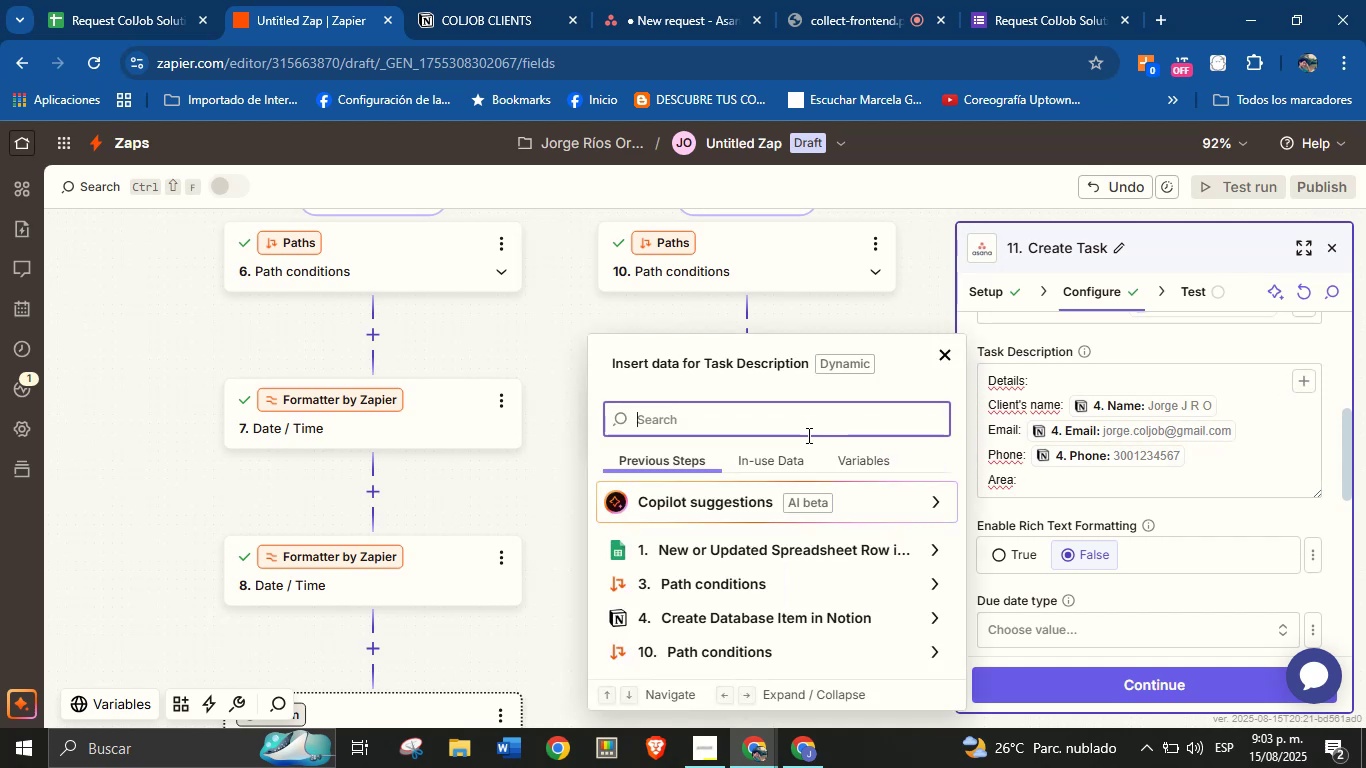 
type(area)
 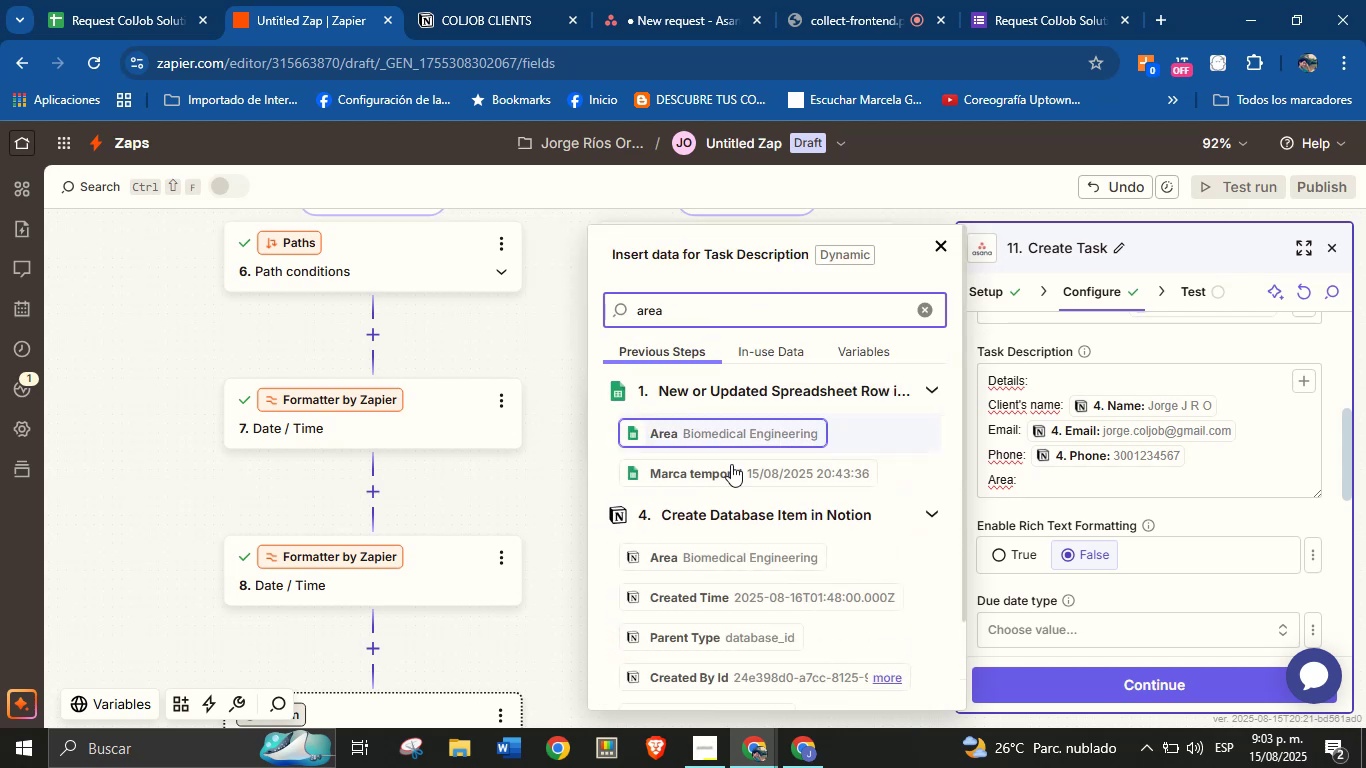 
left_click([757, 554])
 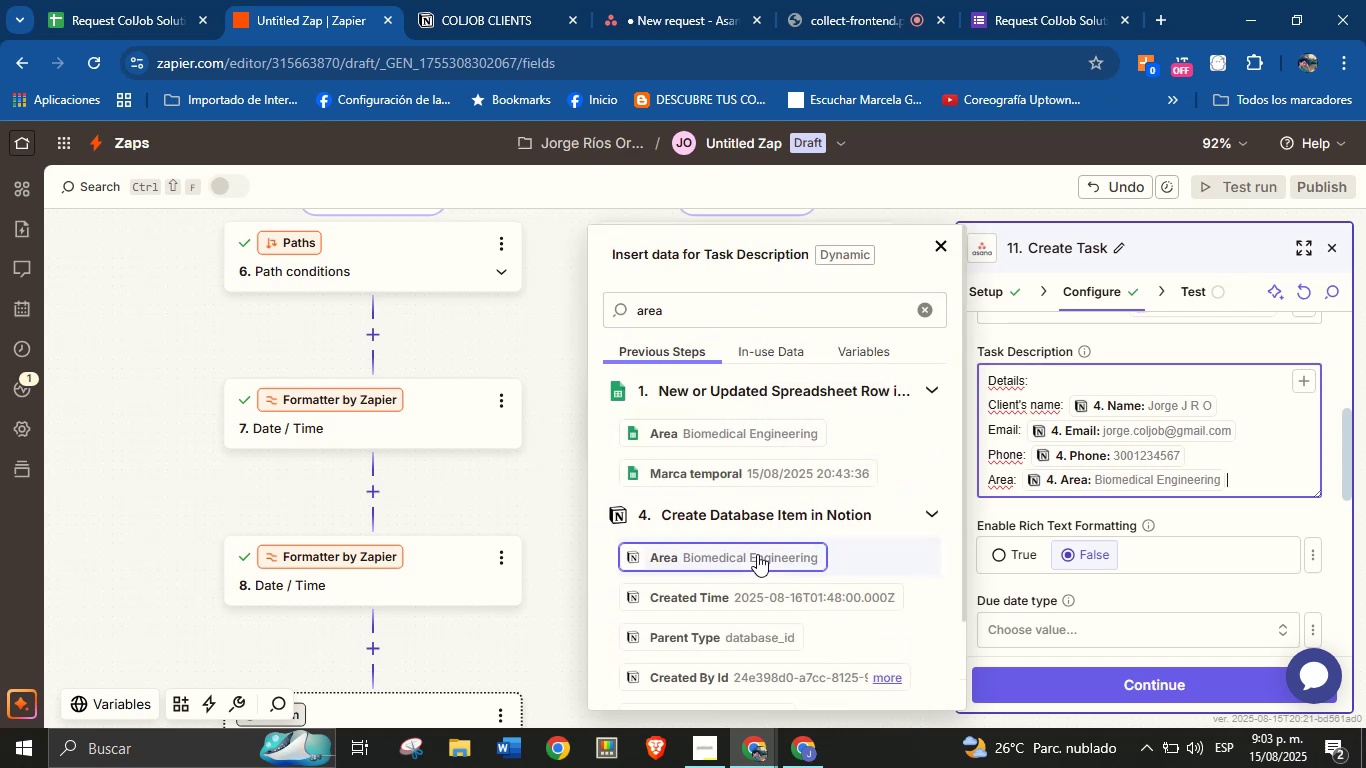 
key(Enter)
 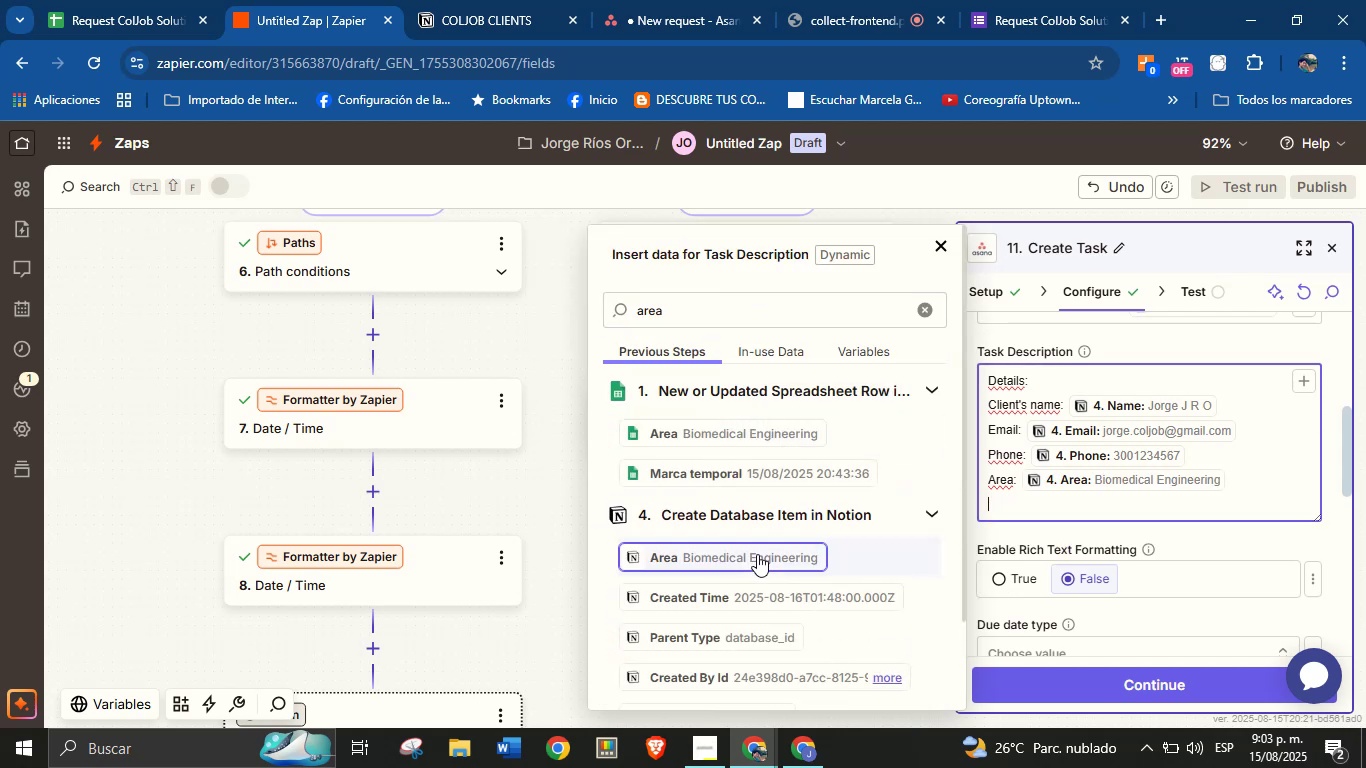 
type(Description> )
 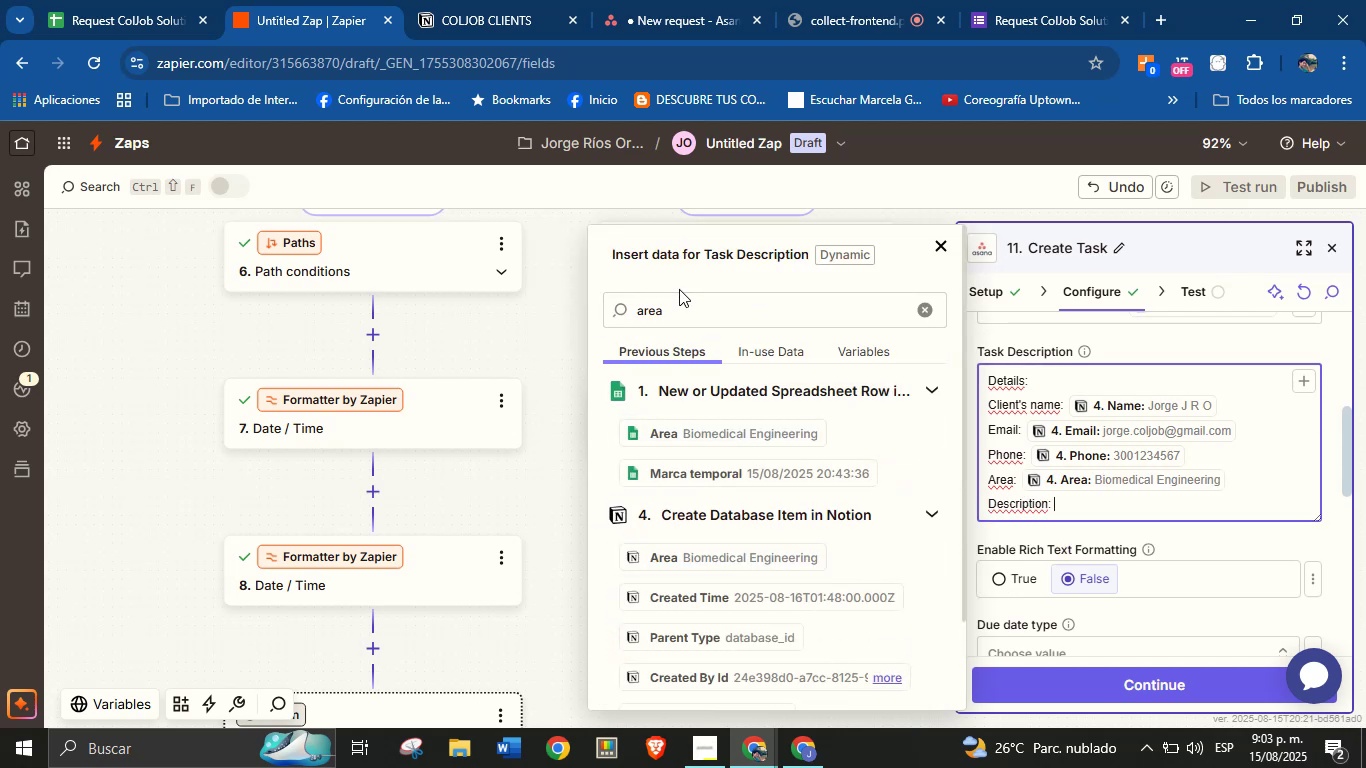 
double_click([683, 301])
 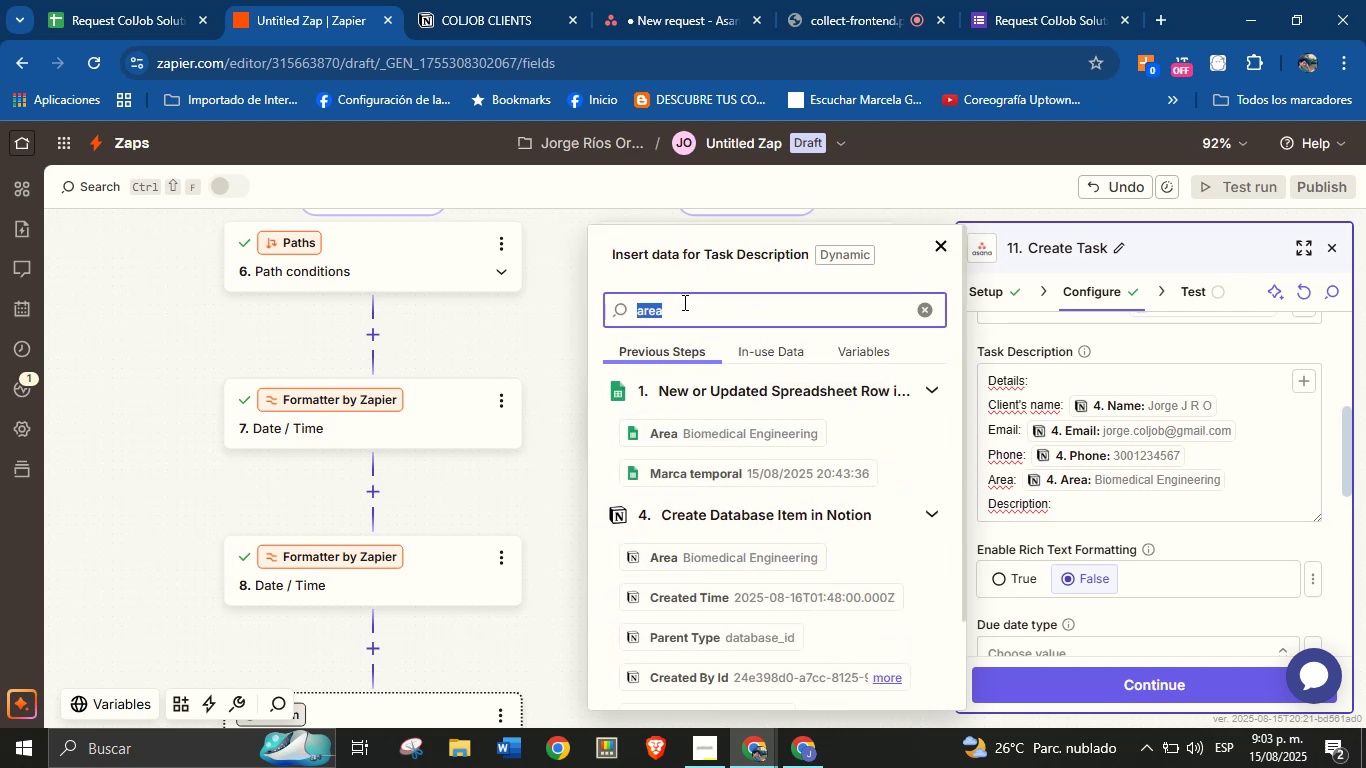 
type(descr)
 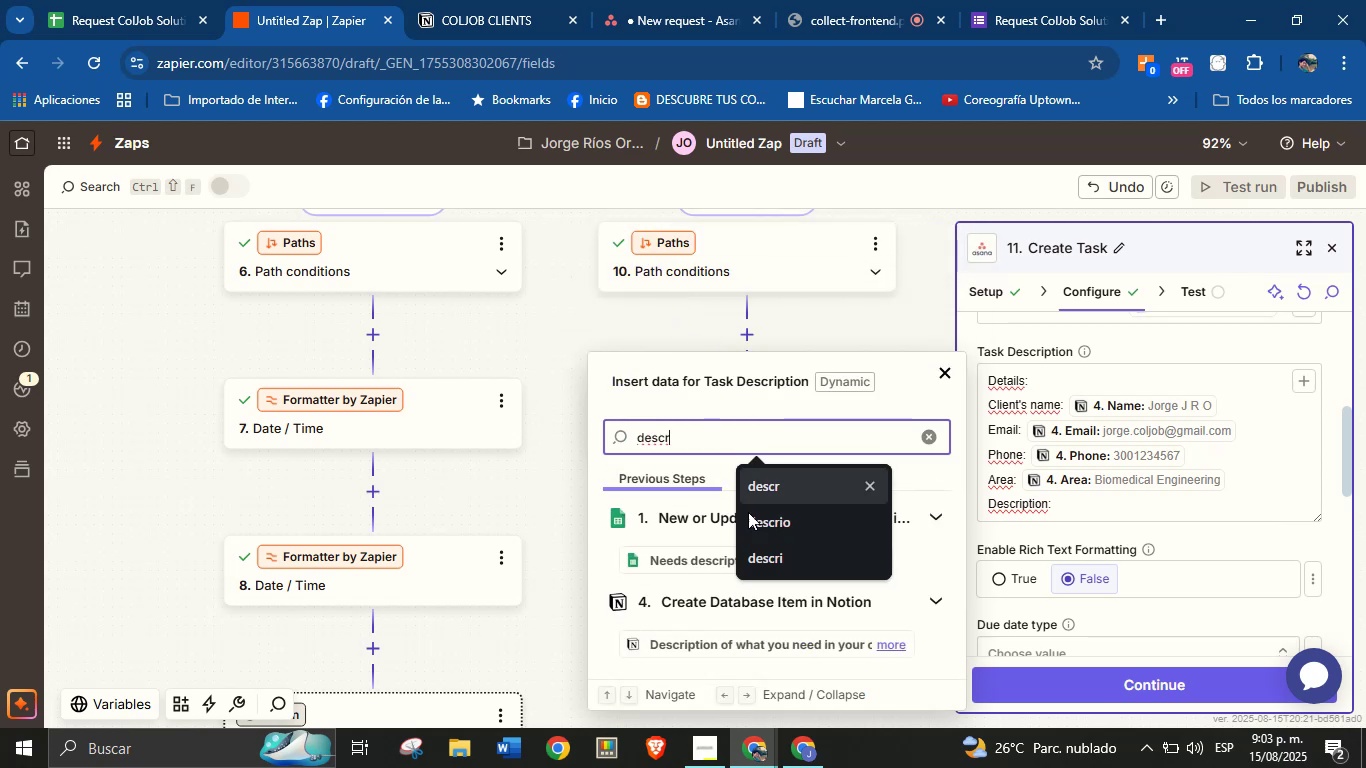 
left_click([759, 637])
 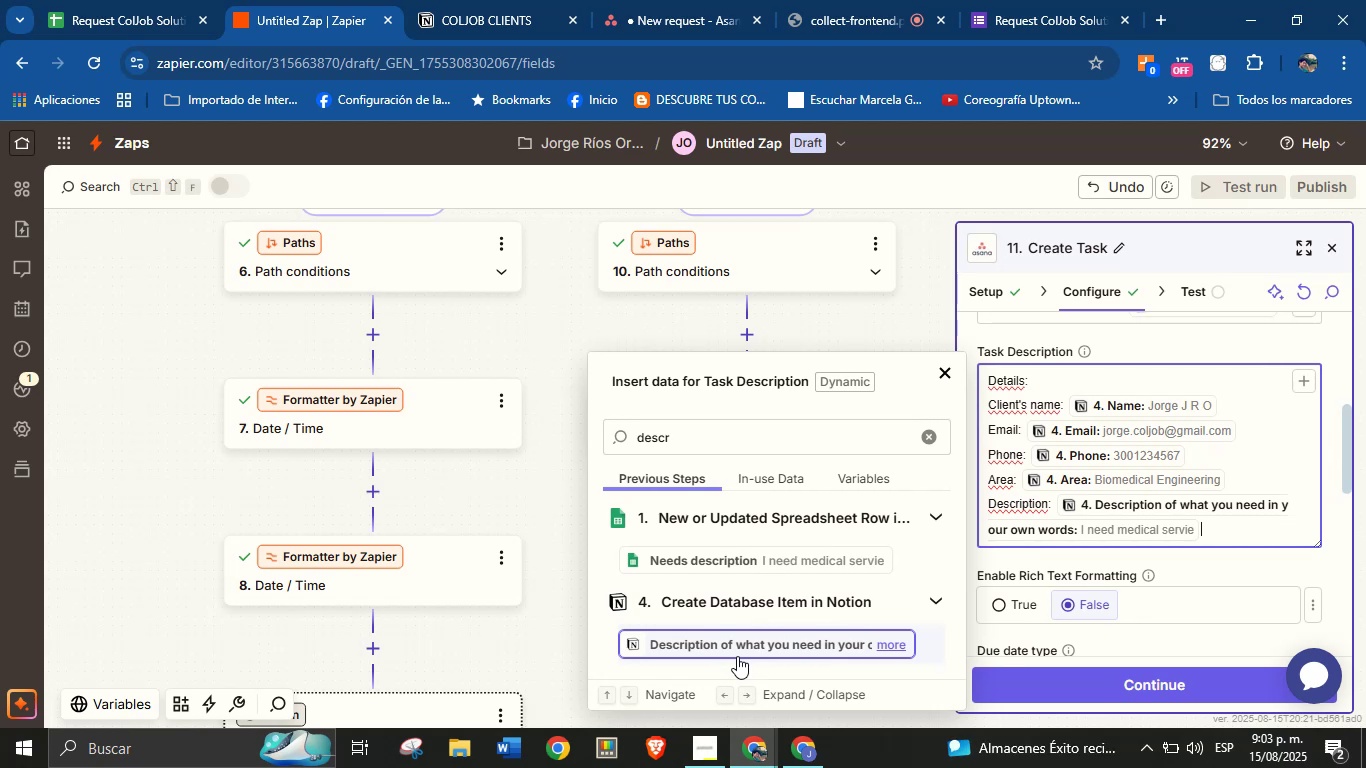 
wait(16.02)
 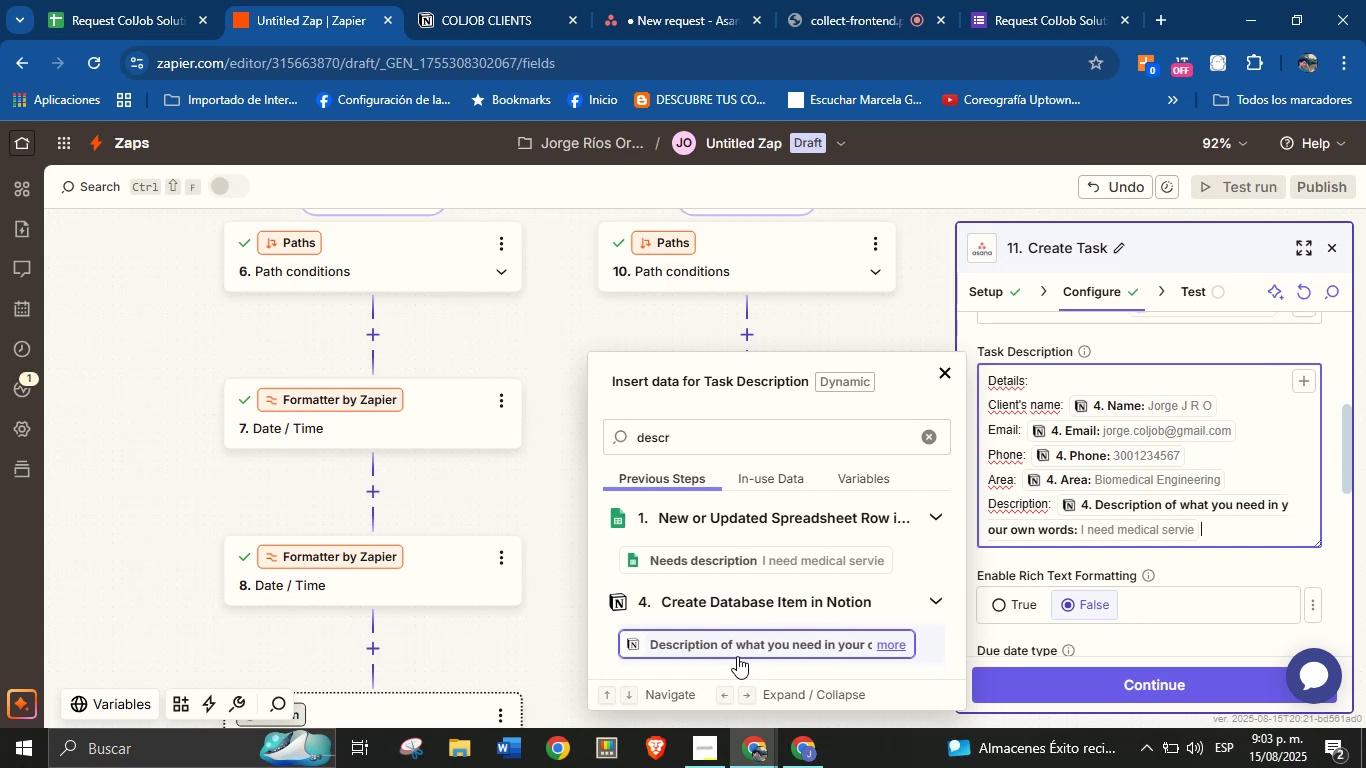 
key(Enter)
 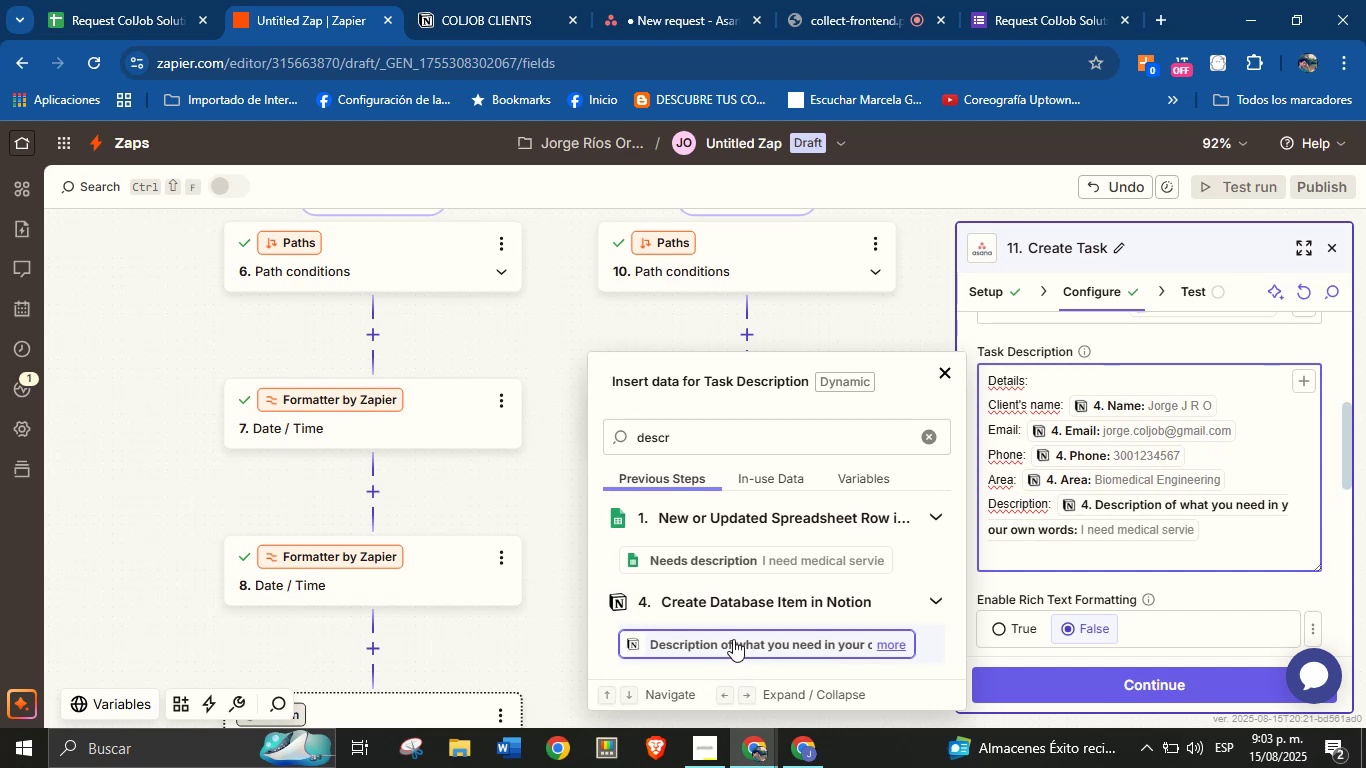 
left_click([1230, 596])
 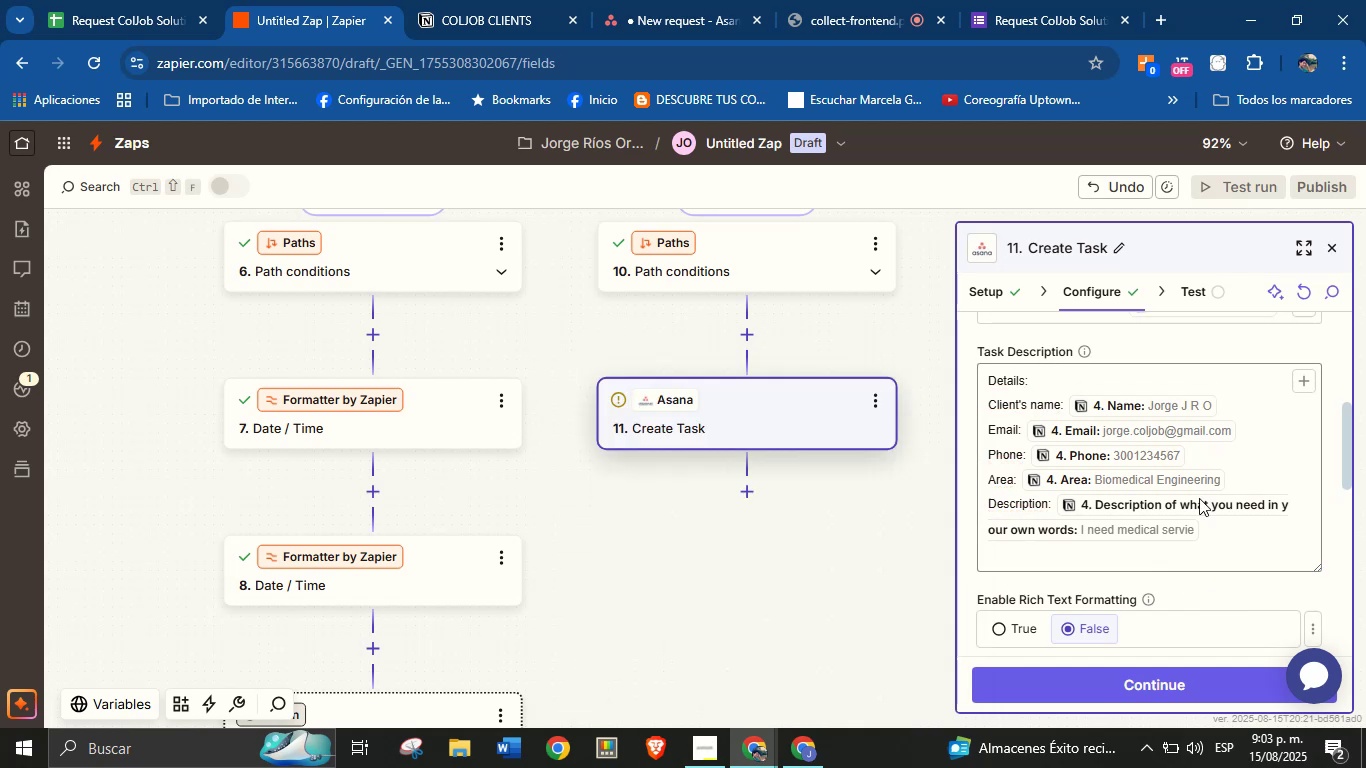 
scroll: coordinate [1160, 562], scroll_direction: down, amount: 9.0
 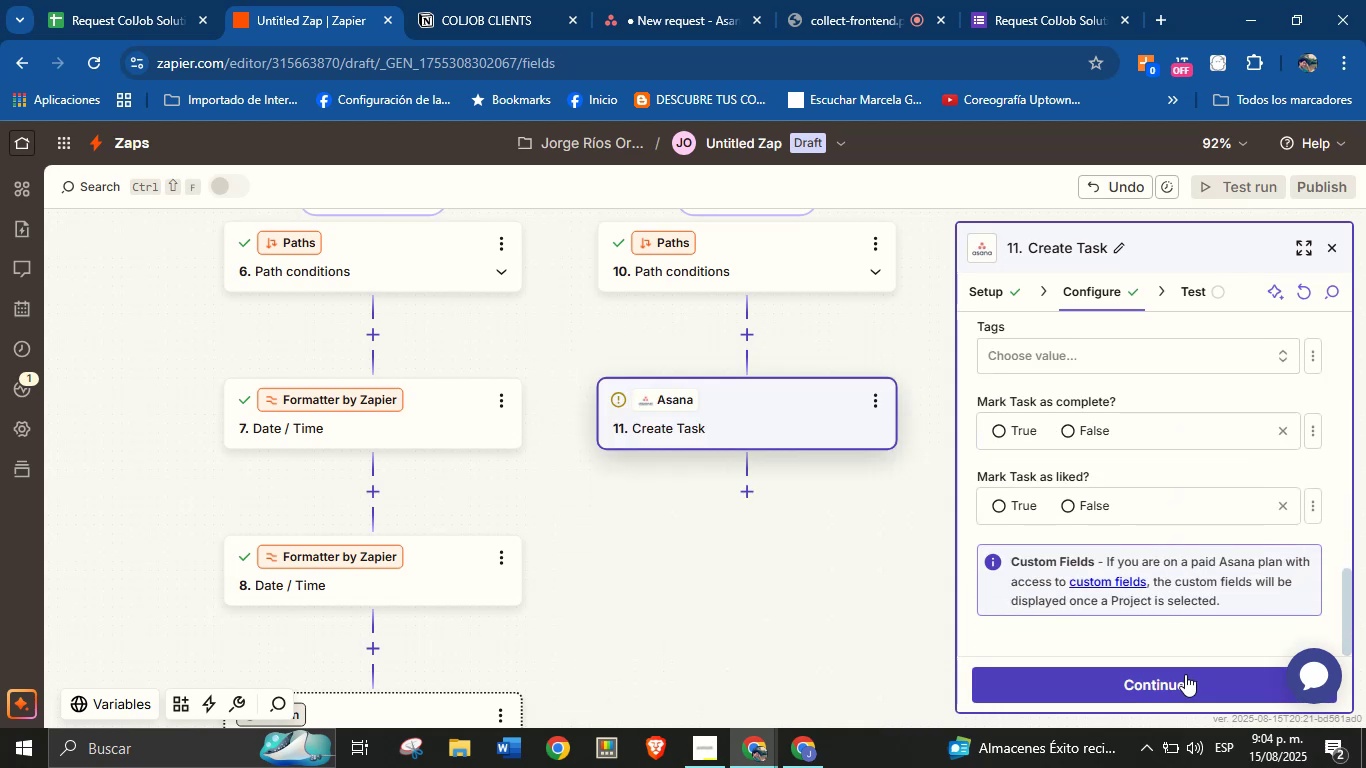 
left_click([1184, 674])
 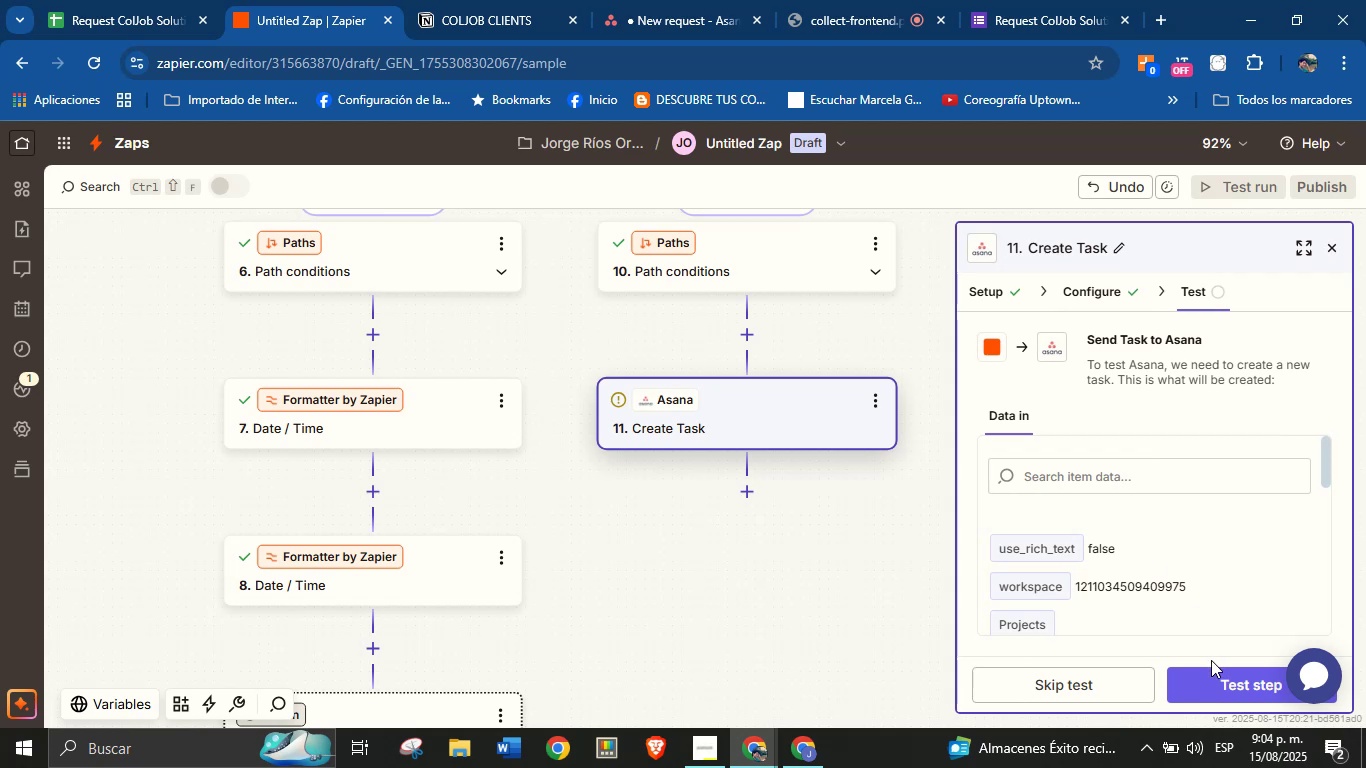 
left_click([1212, 674])
 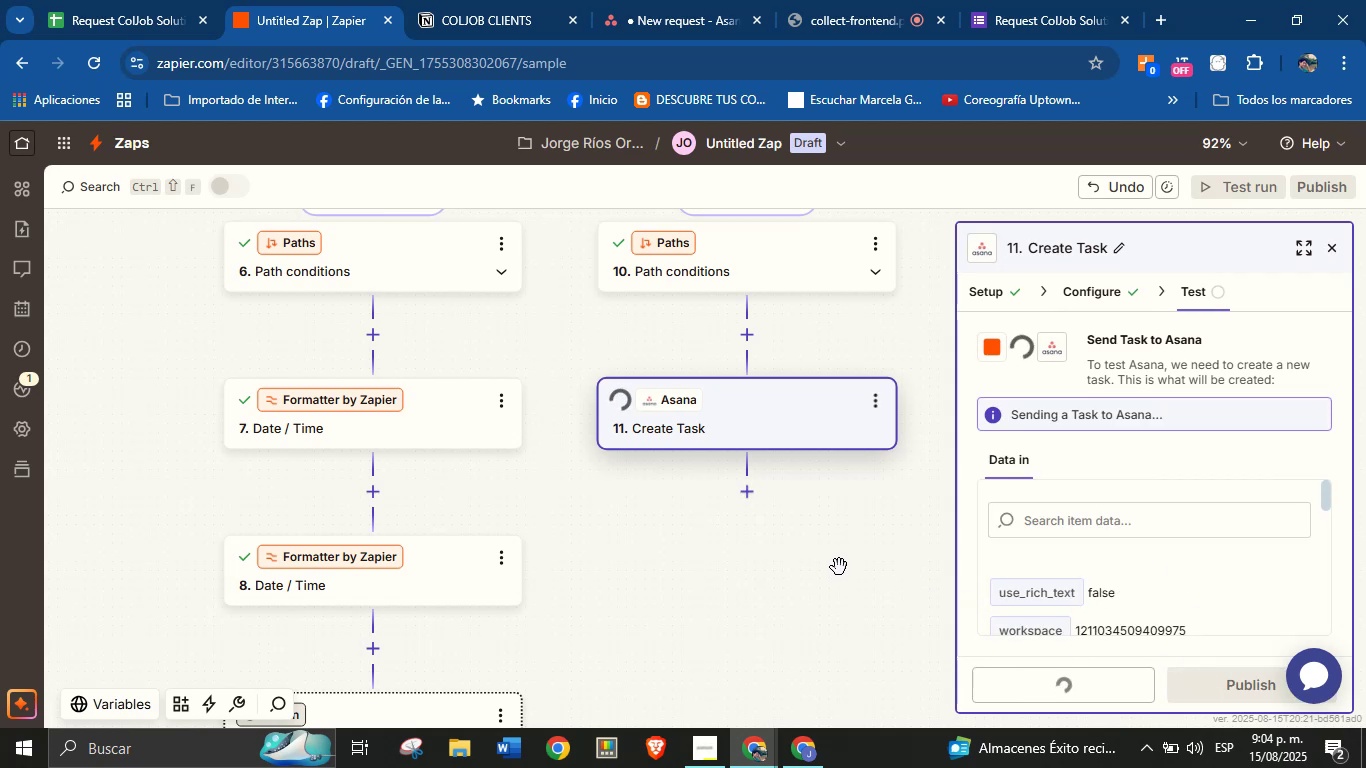 
left_click_drag(start_coordinate=[868, 566], to_coordinate=[839, 551])
 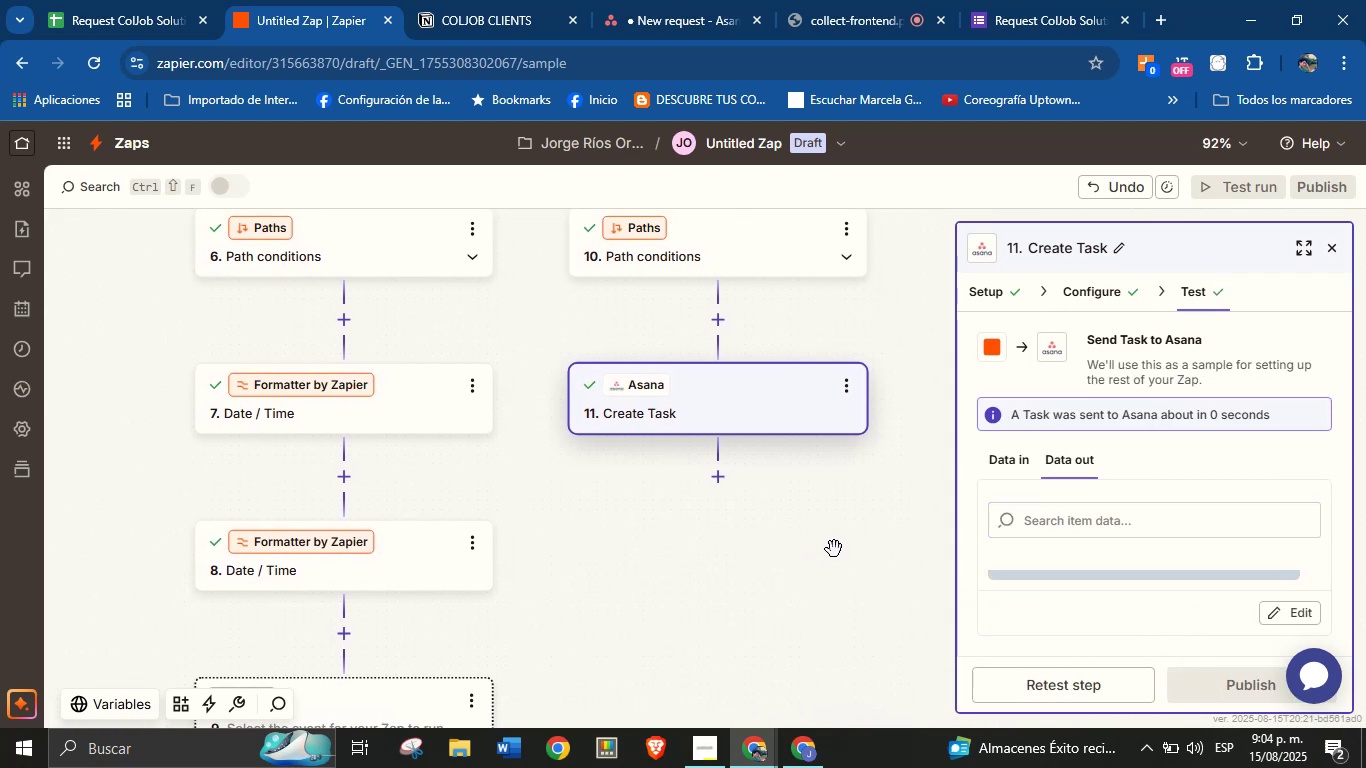 
left_click_drag(start_coordinate=[840, 531], to_coordinate=[807, 551])
 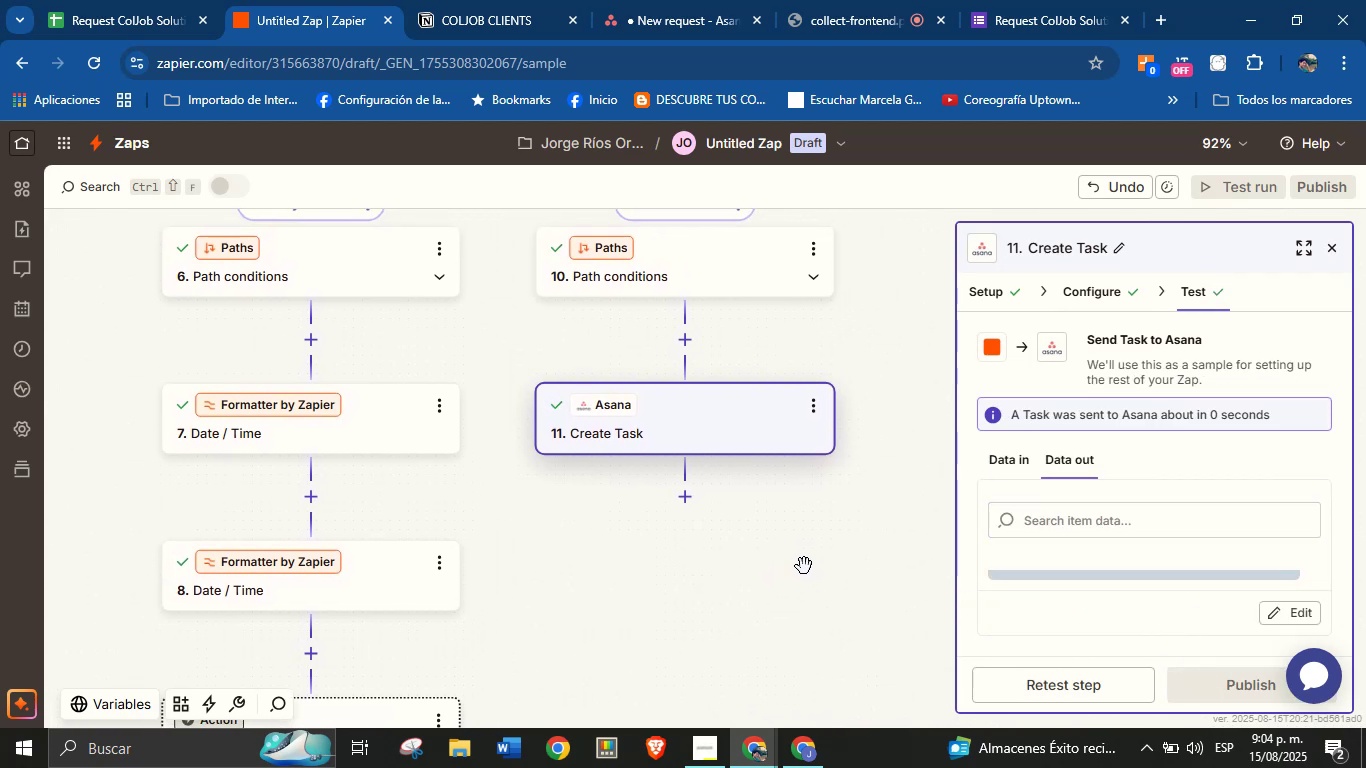 
left_click_drag(start_coordinate=[737, 579], to_coordinate=[759, 559])
 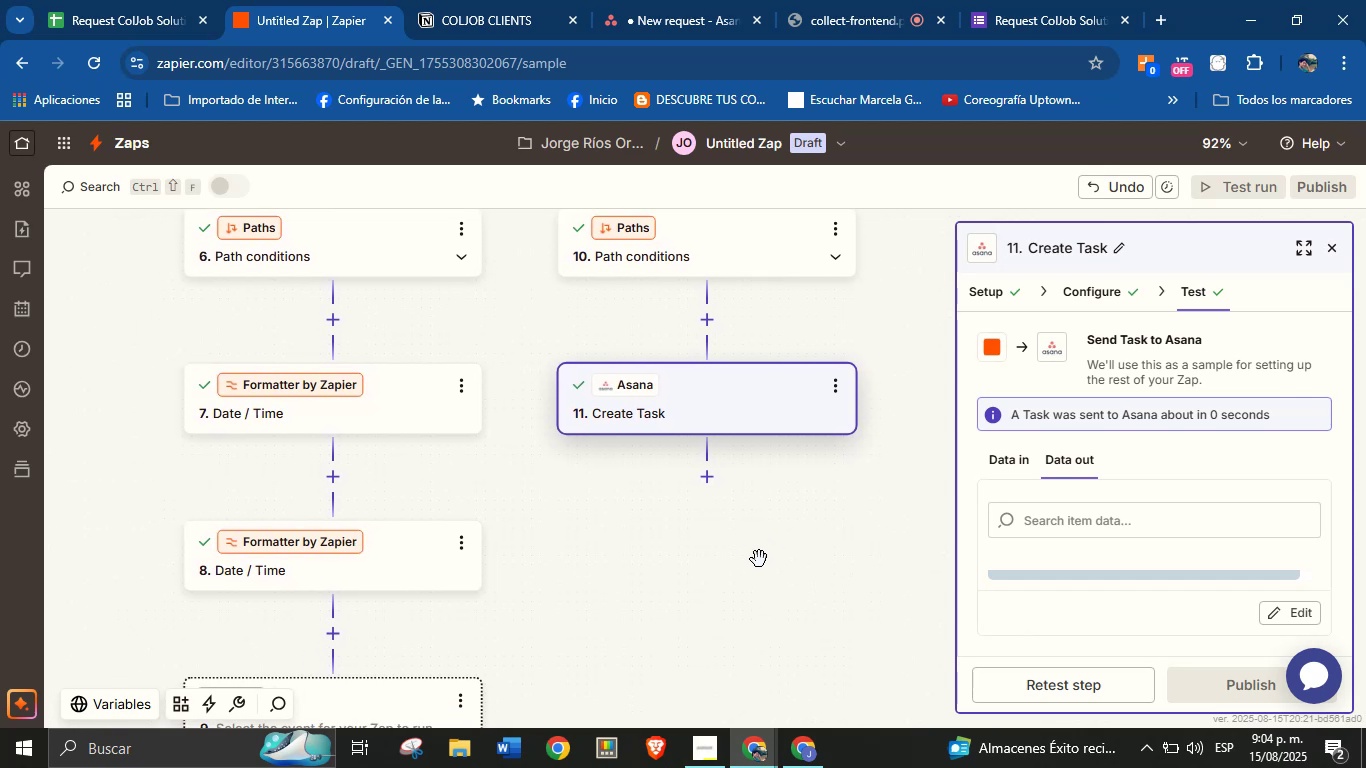 
left_click_drag(start_coordinate=[759, 559], to_coordinate=[797, 515])
 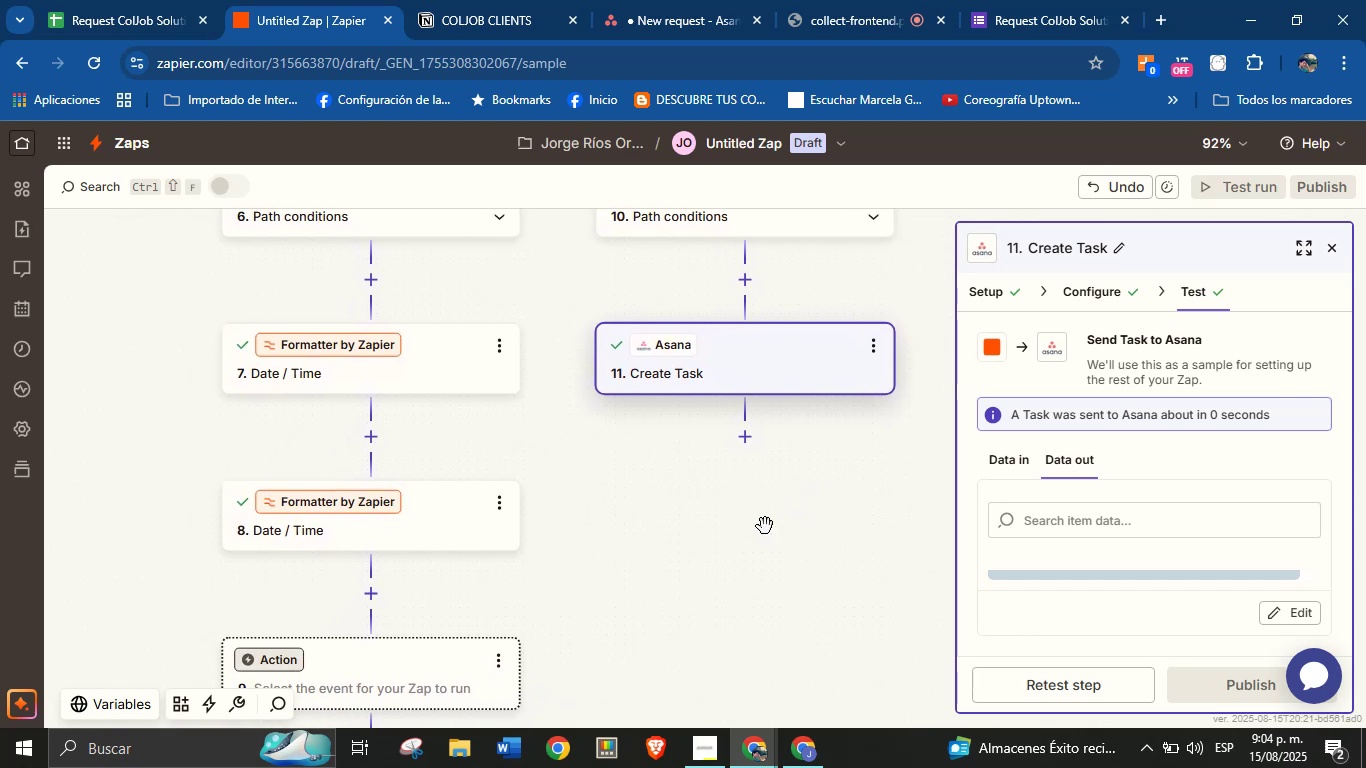 
left_click_drag(start_coordinate=[716, 562], to_coordinate=[745, 509])
 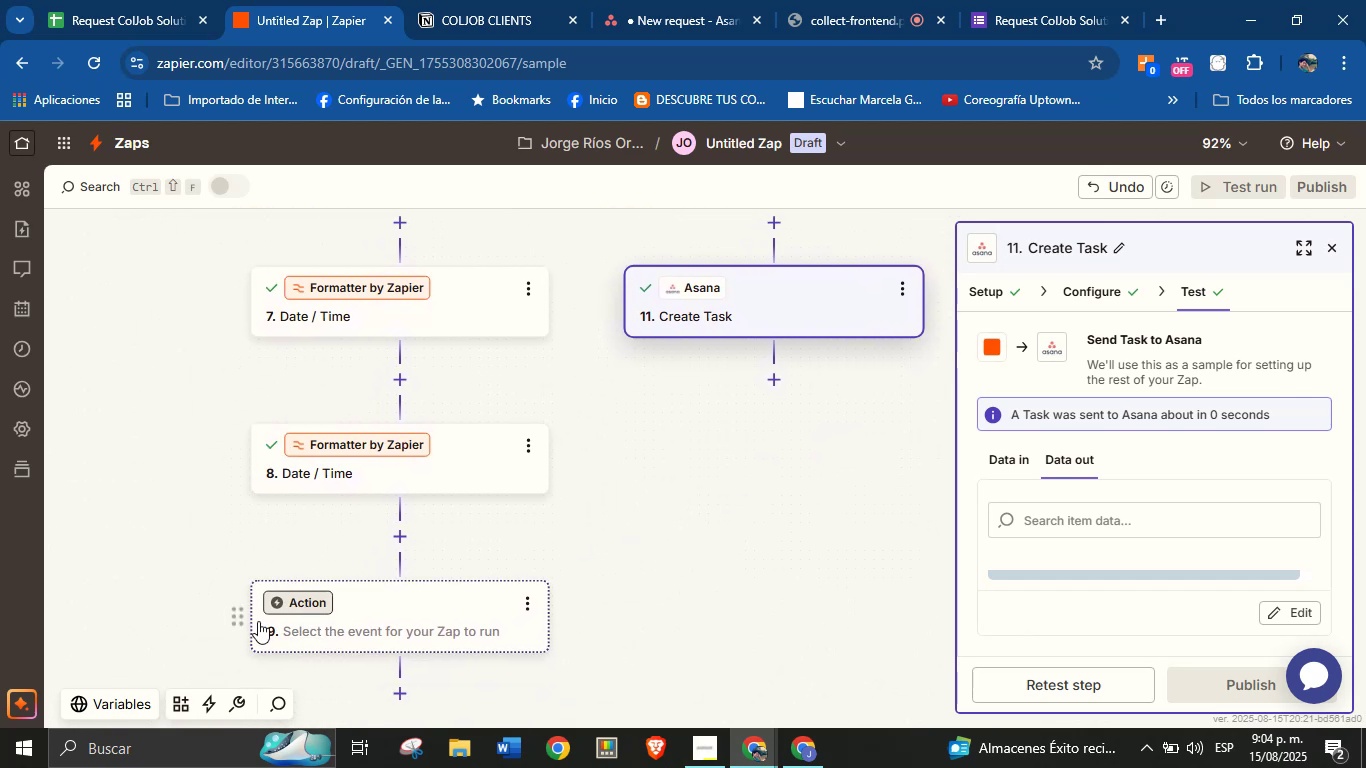 
left_click([294, 601])
 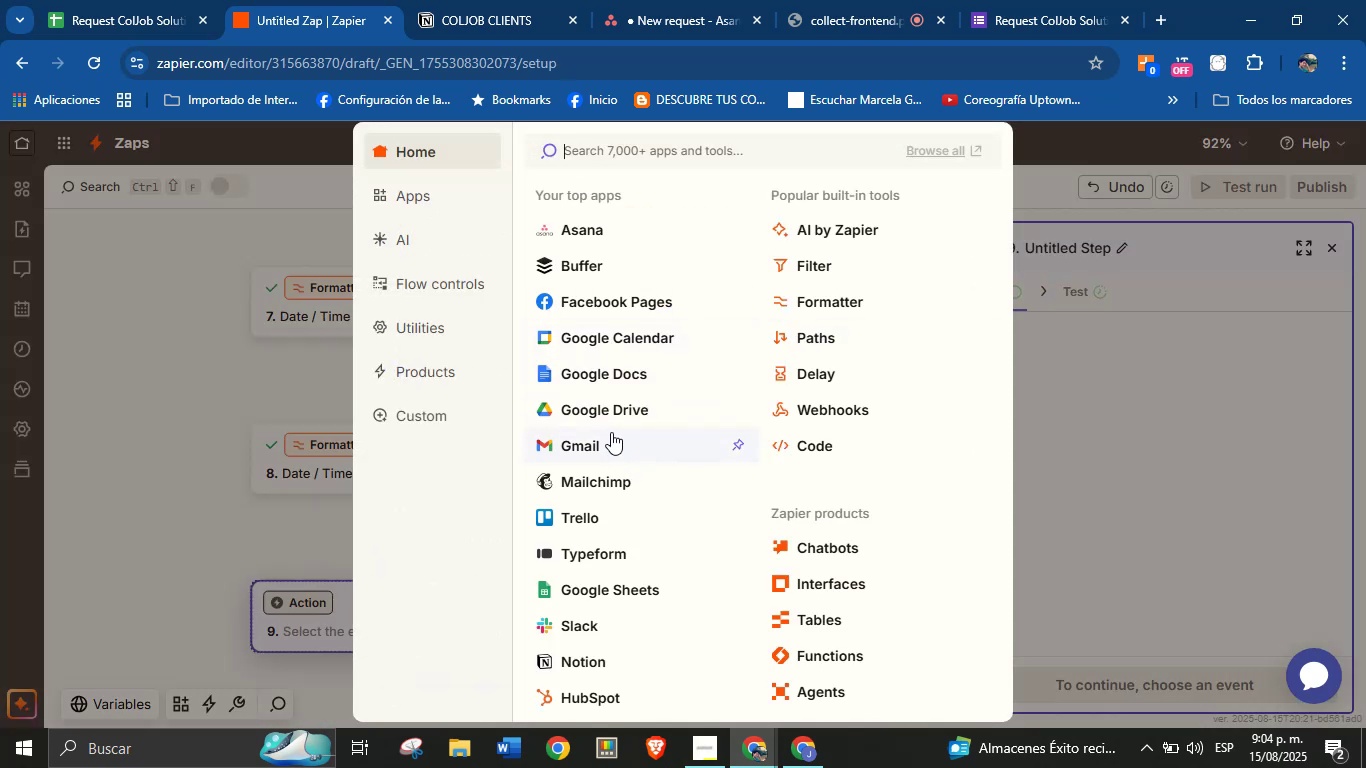 
left_click([614, 334])
 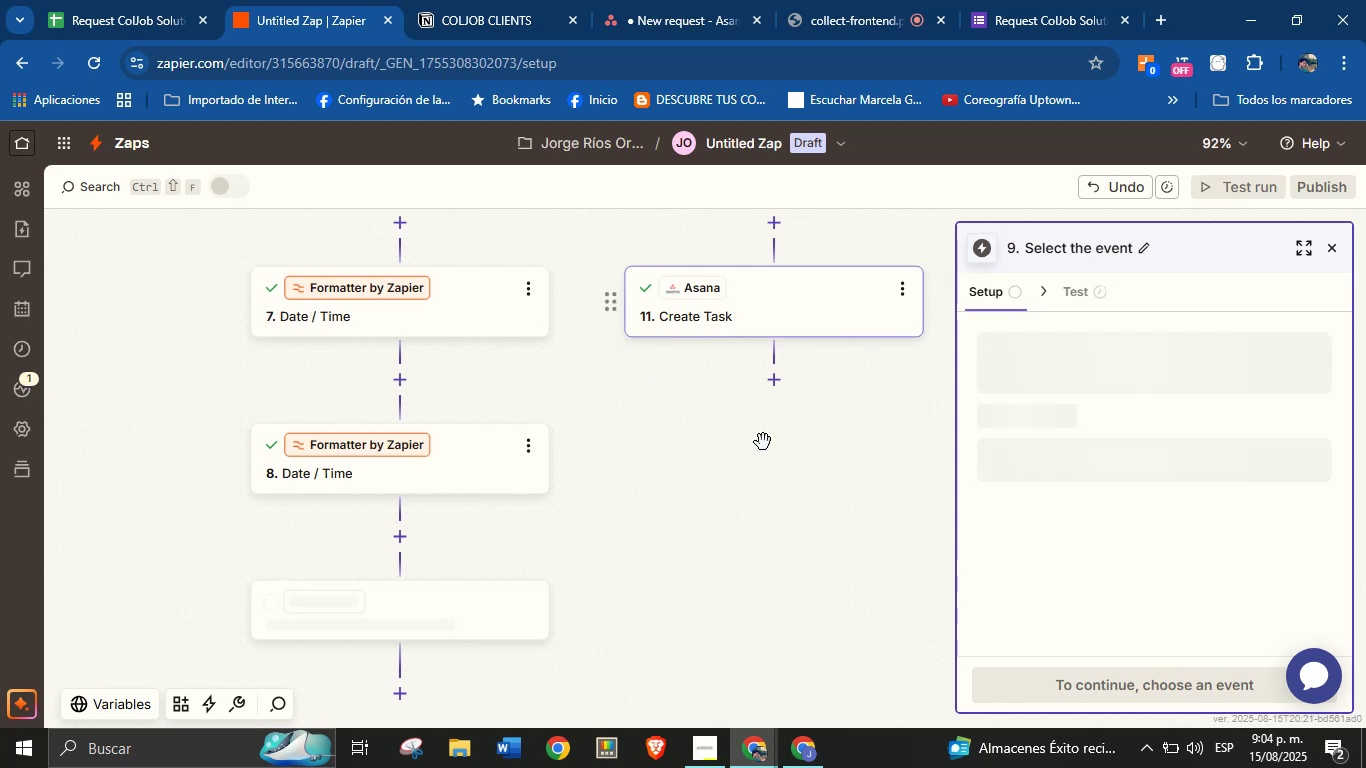 
left_click_drag(start_coordinate=[786, 516], to_coordinate=[780, 504])
 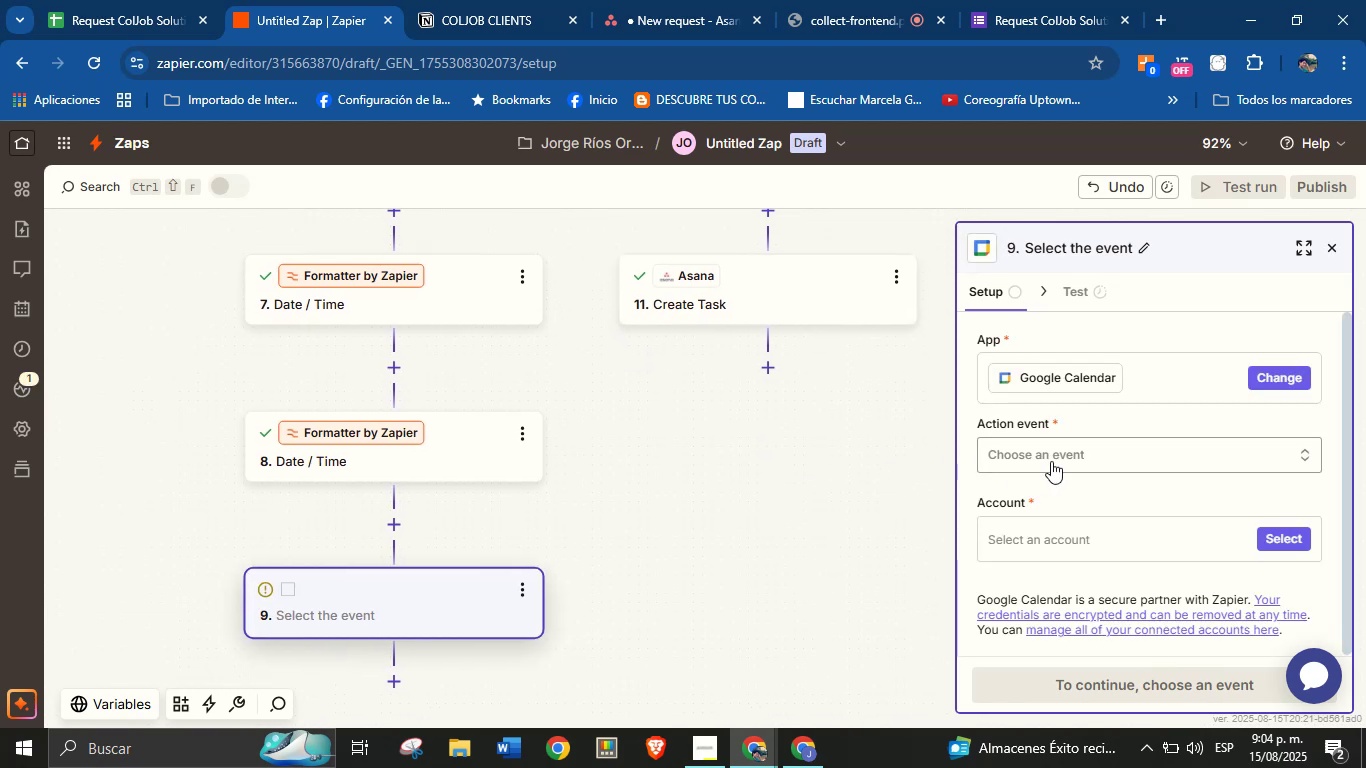 
left_click([1055, 461])
 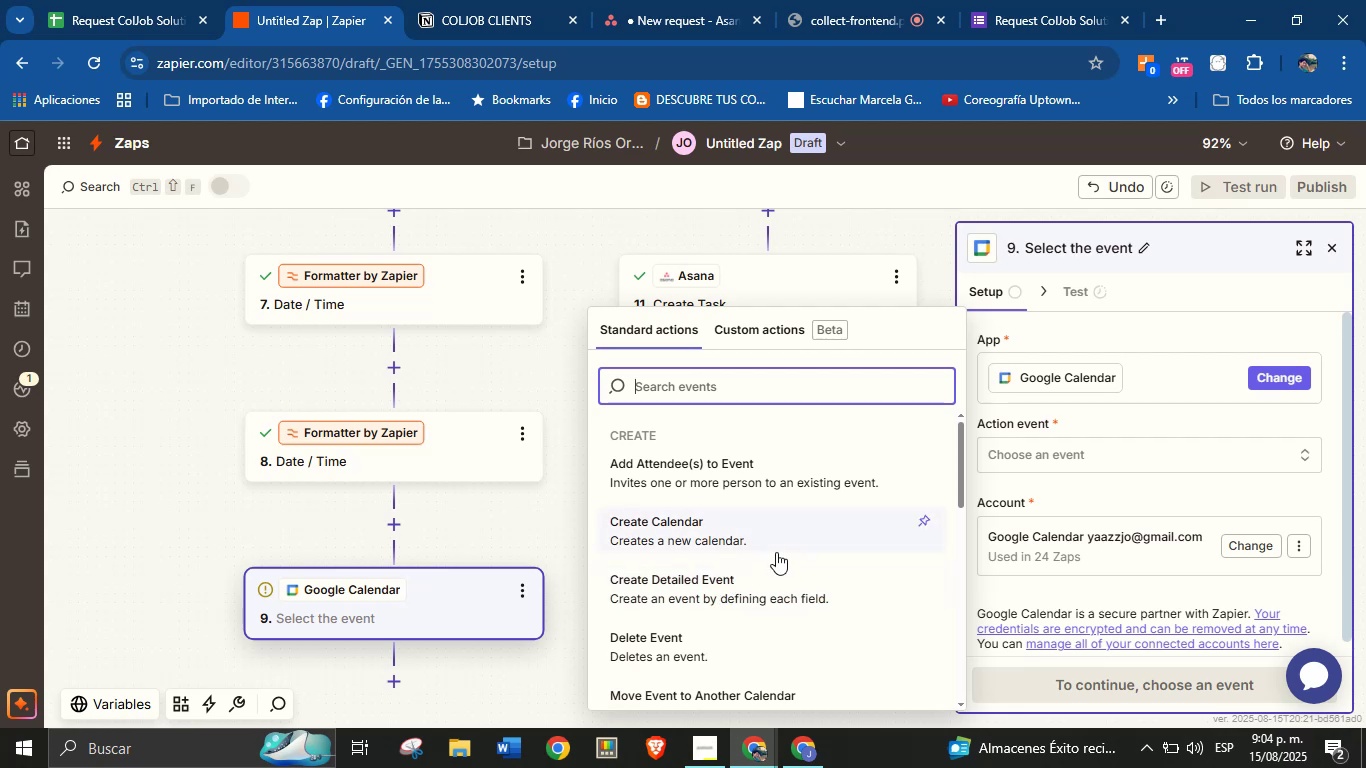 
wait(16.17)
 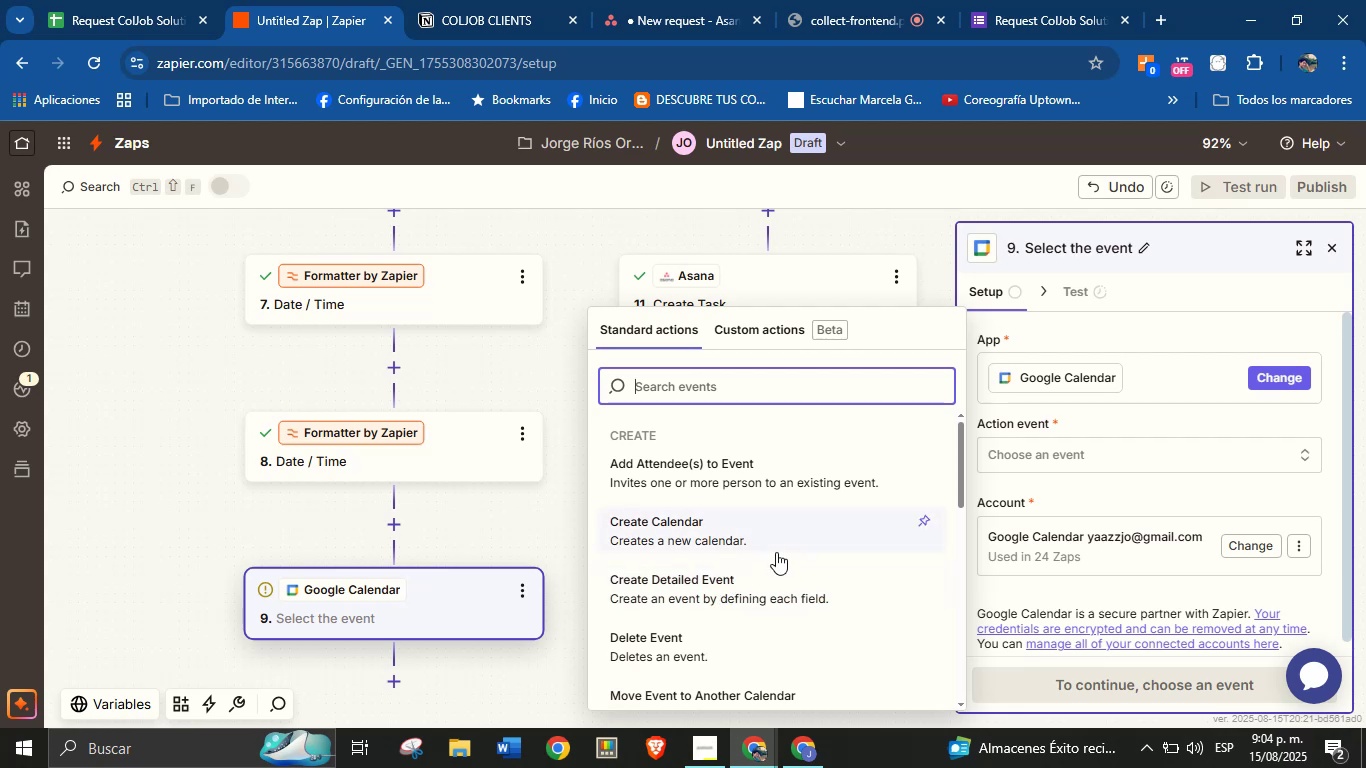 
left_click([757, 584])
 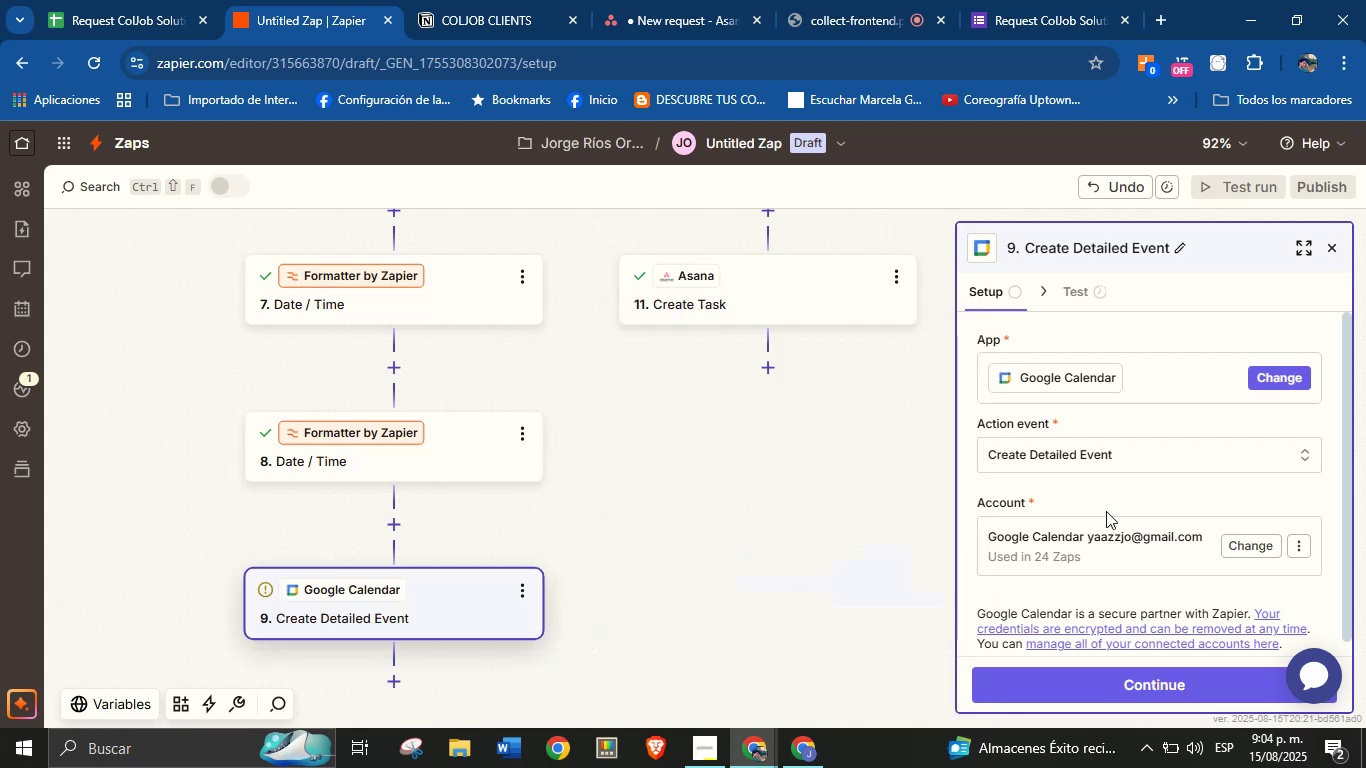 
left_click([1129, 489])
 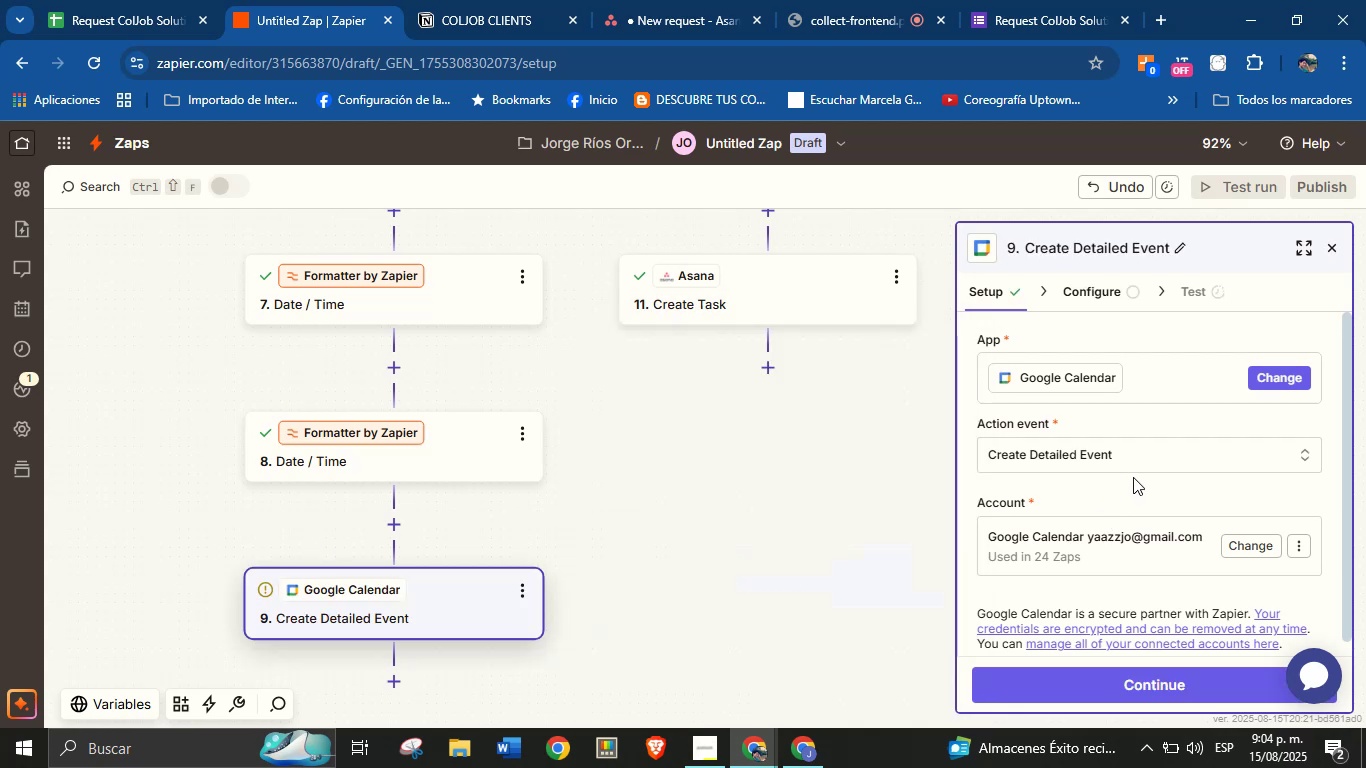 
scroll: coordinate [1117, 507], scroll_direction: down, amount: 1.0
 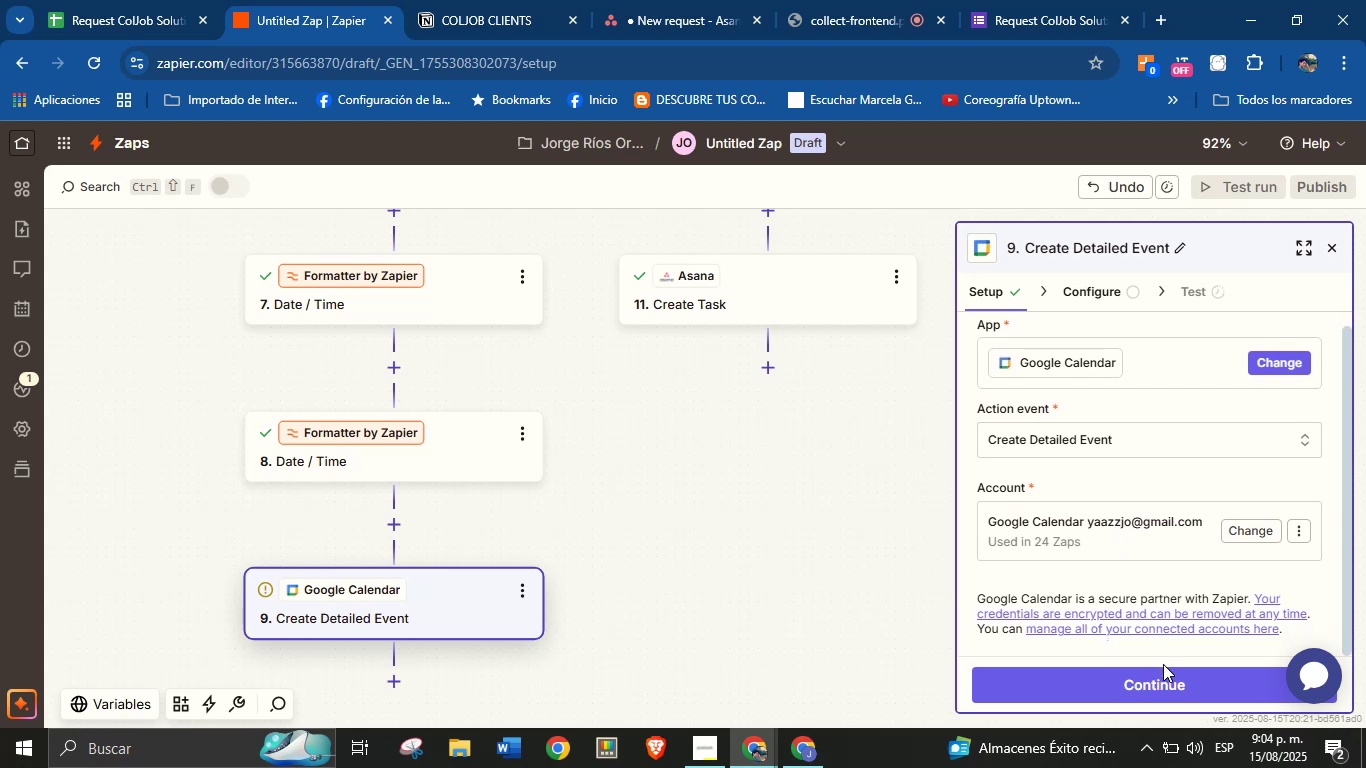 
left_click([1163, 683])
 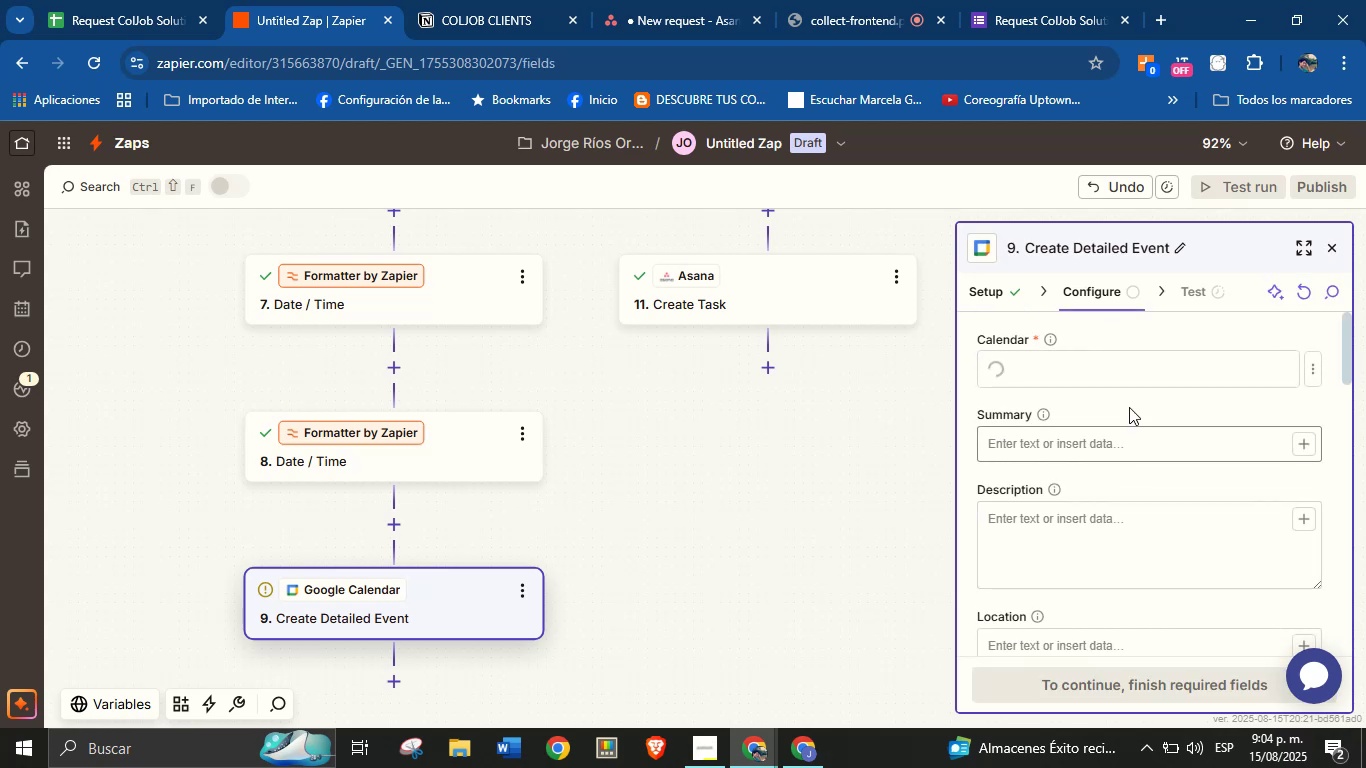 
left_click([1146, 379])
 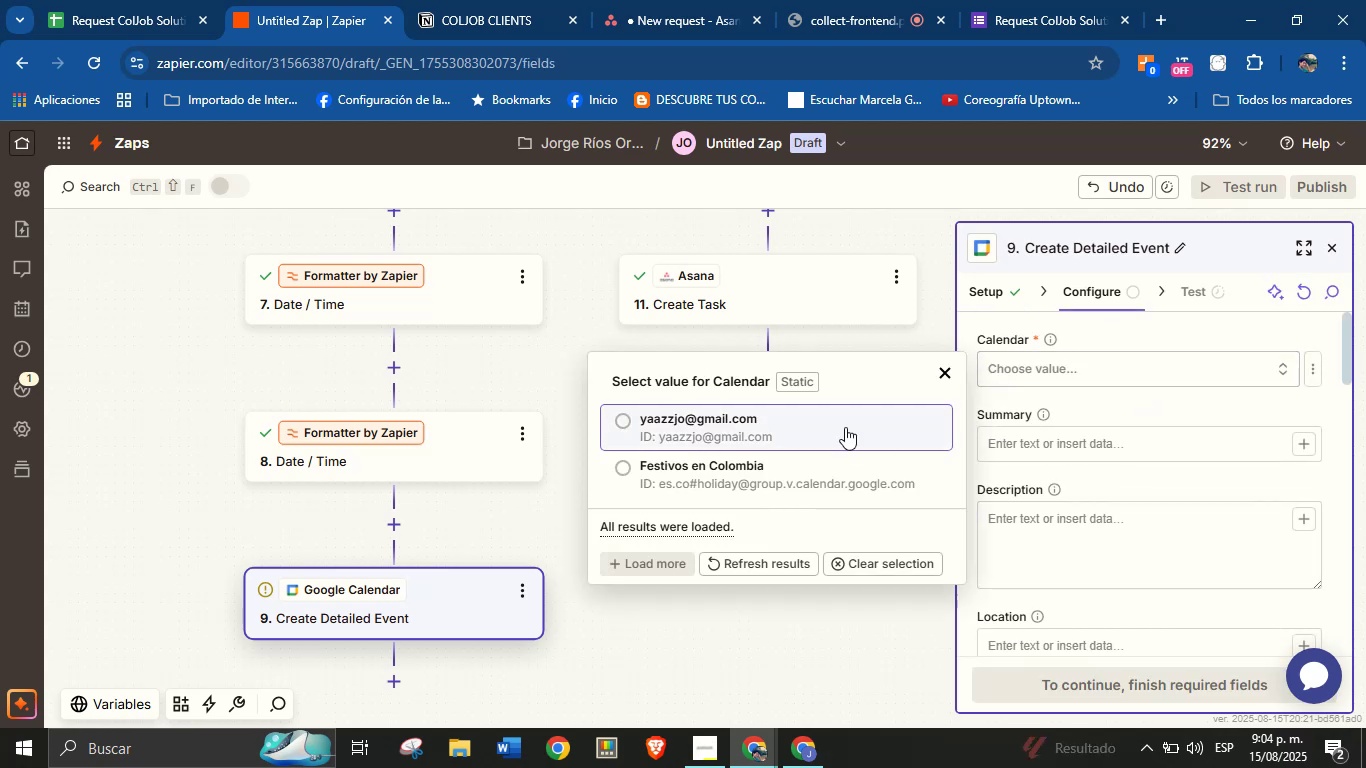 
left_click([744, 429])
 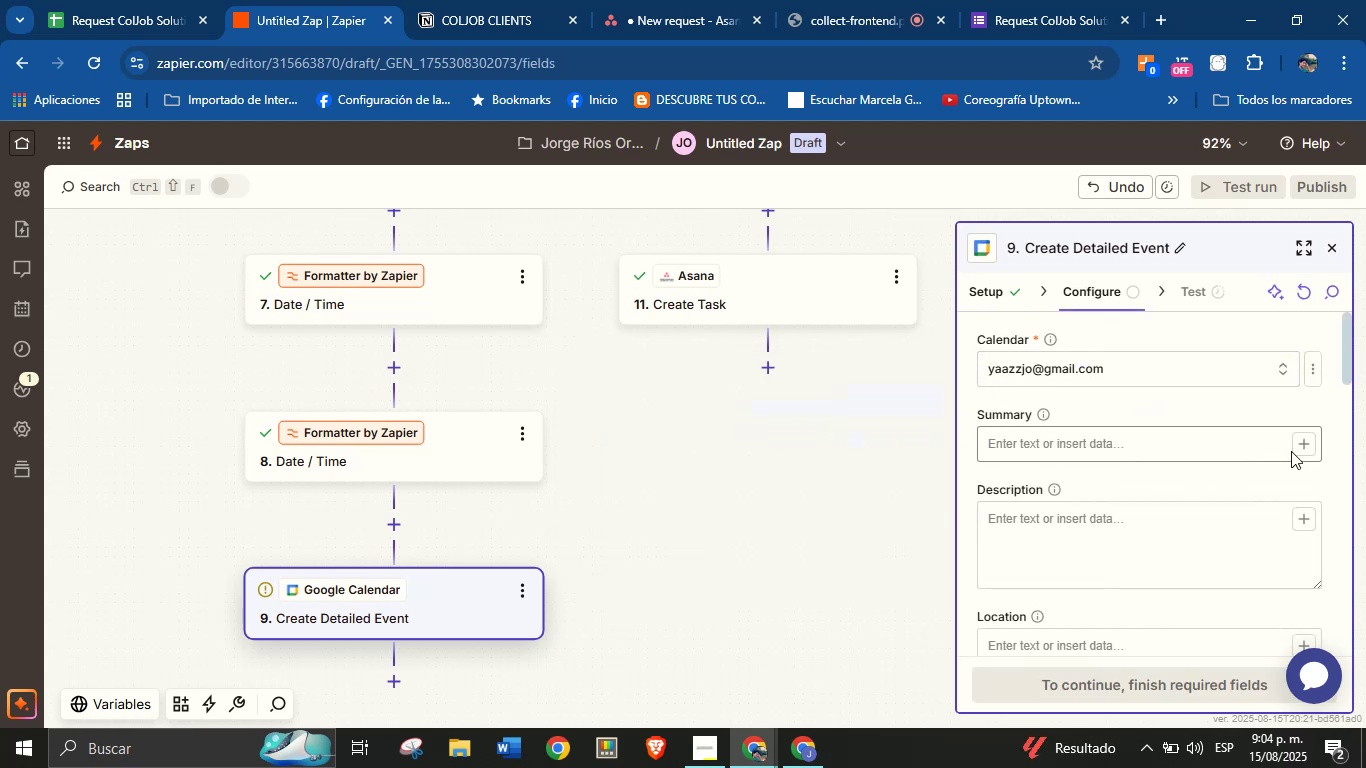 
left_click([1199, 448])
 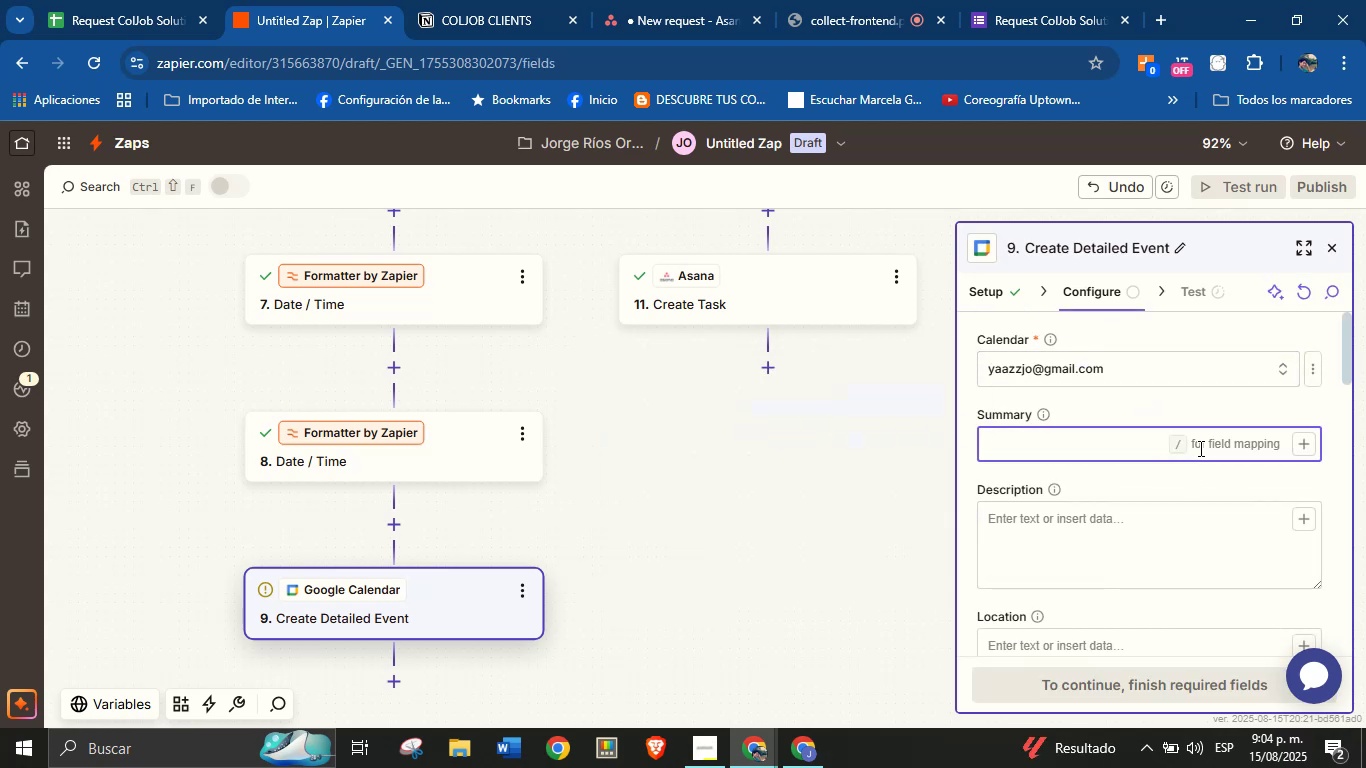 
key(CapsLock)
 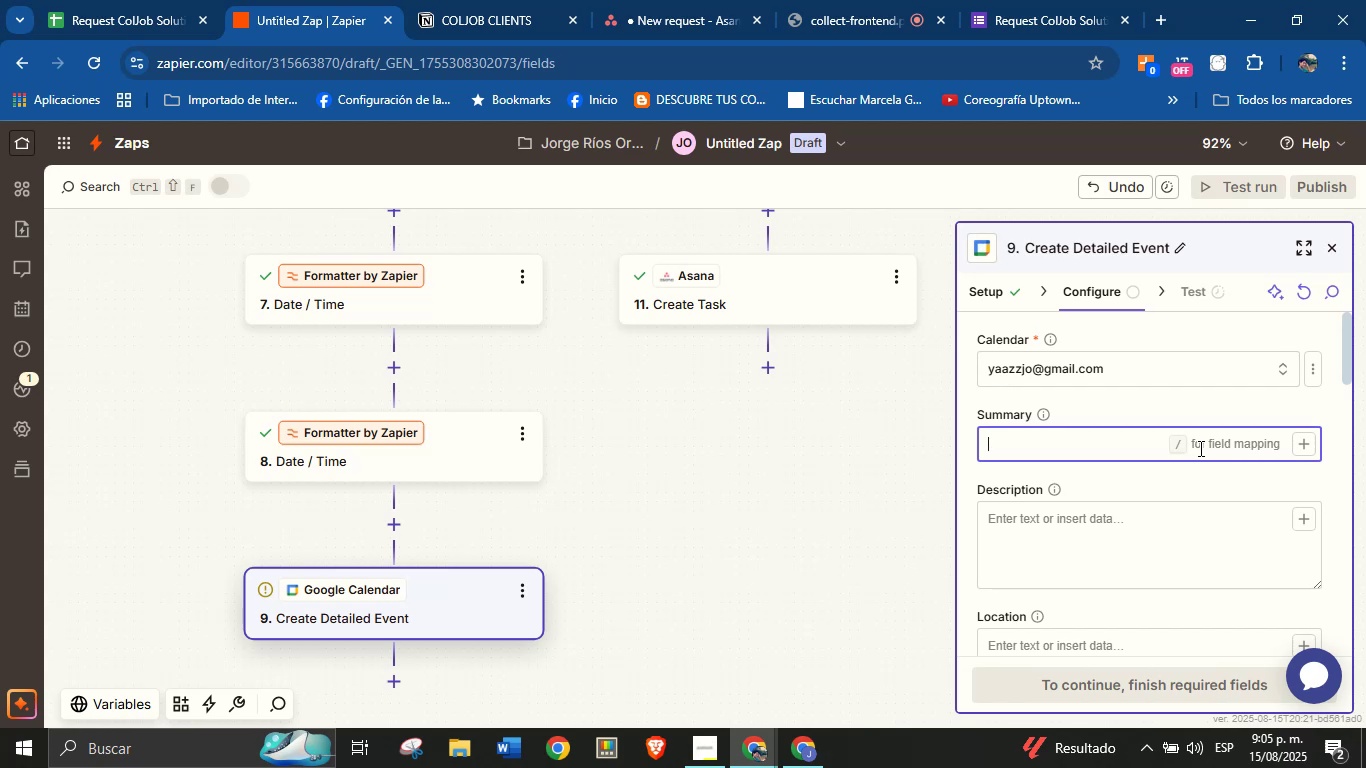 
wait(14.08)
 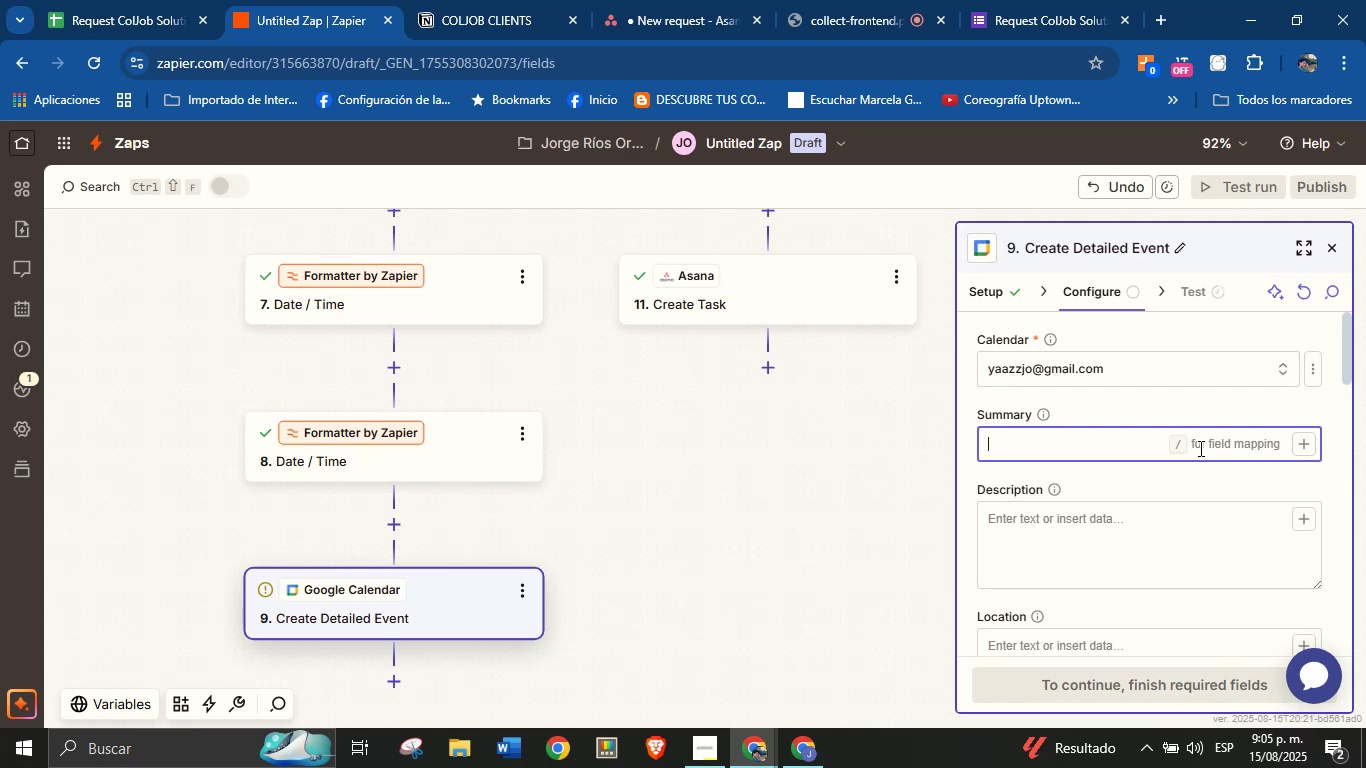 
type(News)
key(Backspace)
type( service request from )
 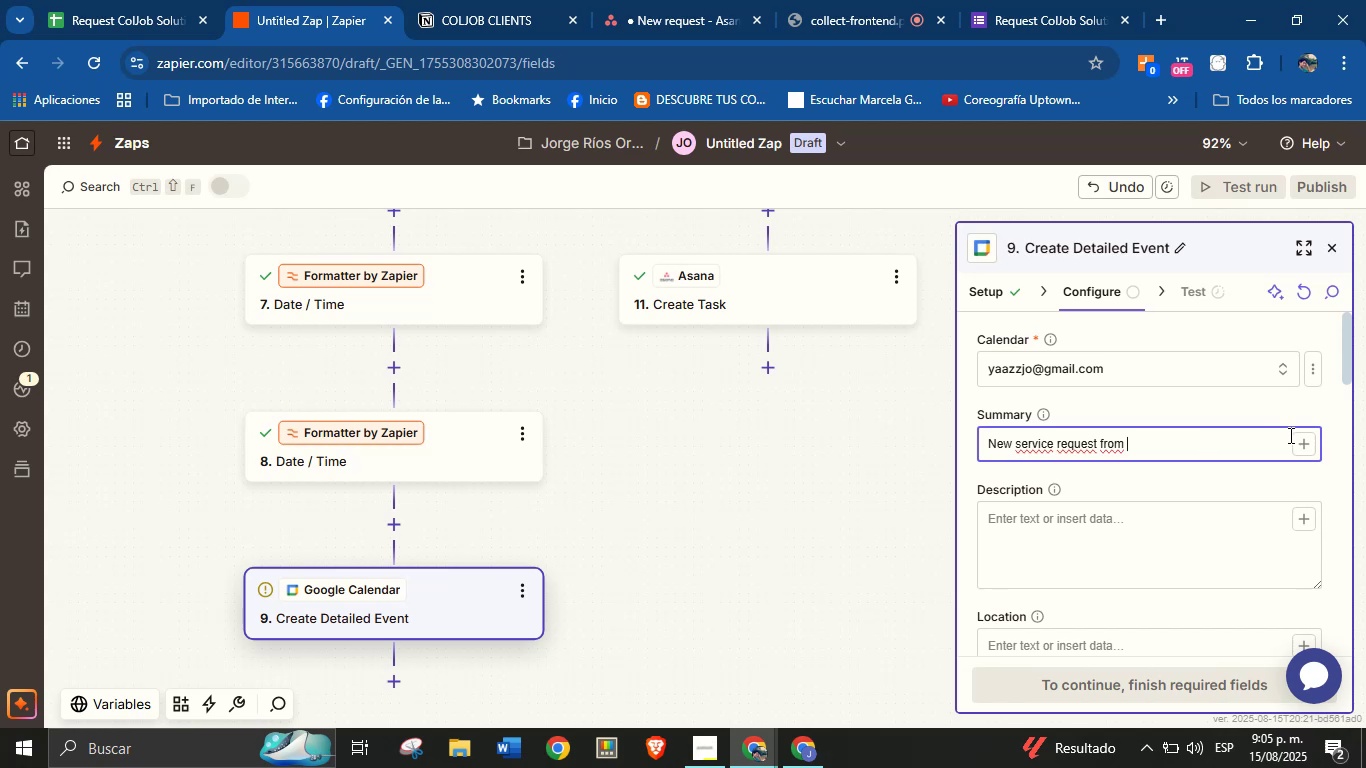 
left_click([1304, 444])
 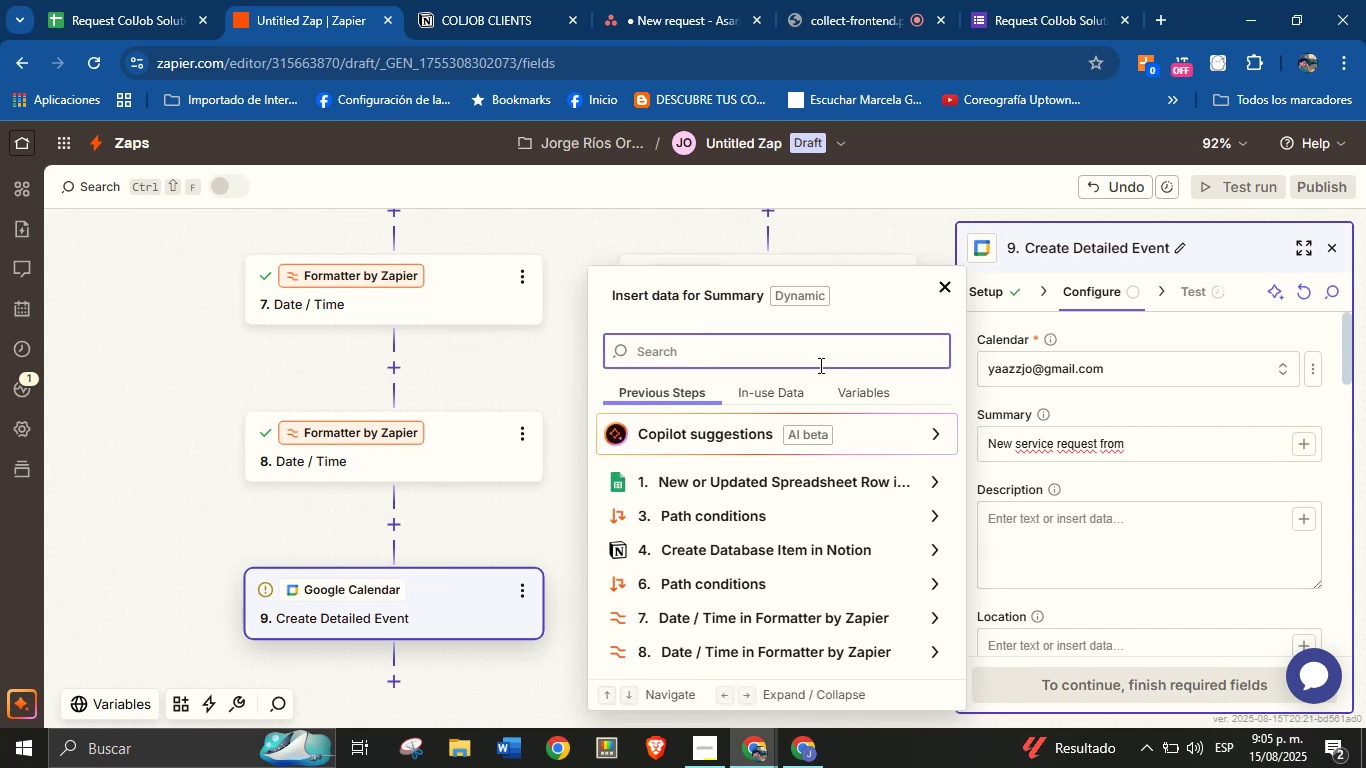 
type(name)
 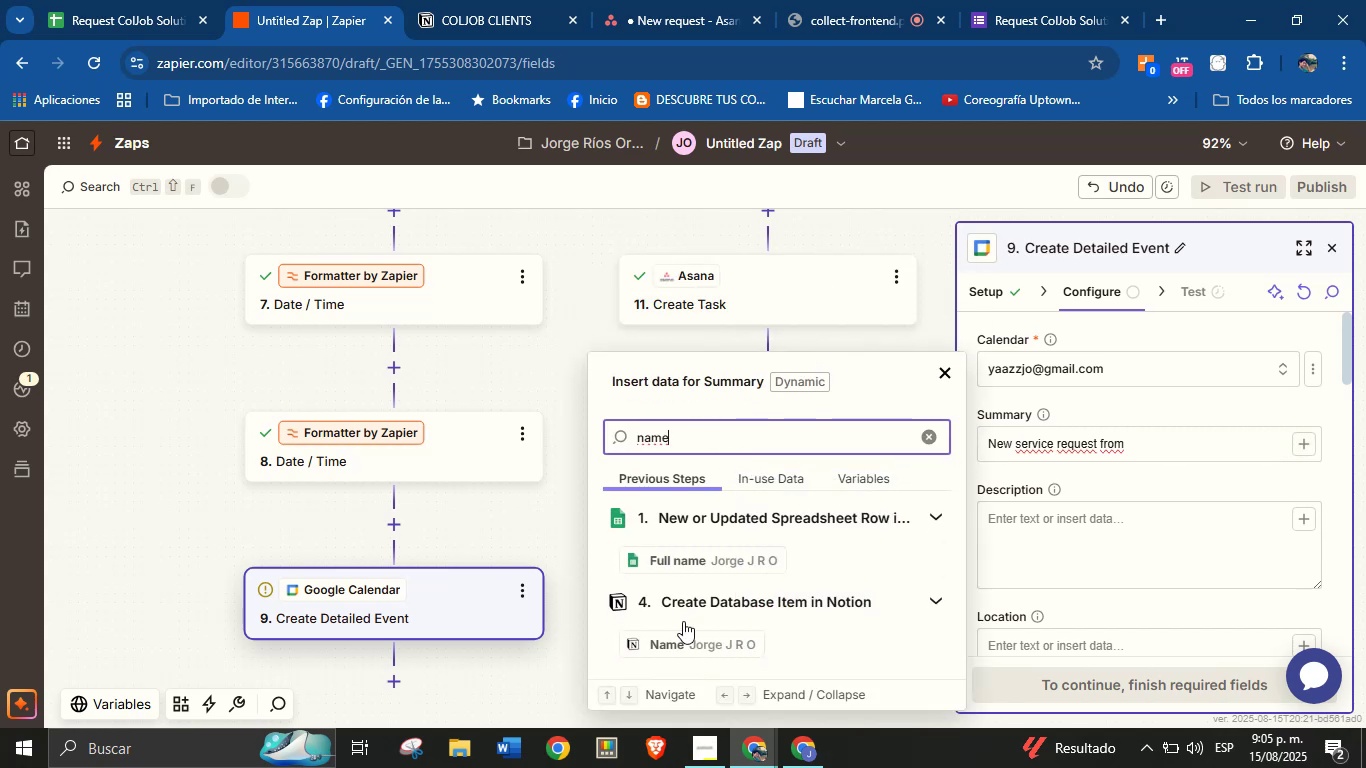 
left_click([697, 636])
 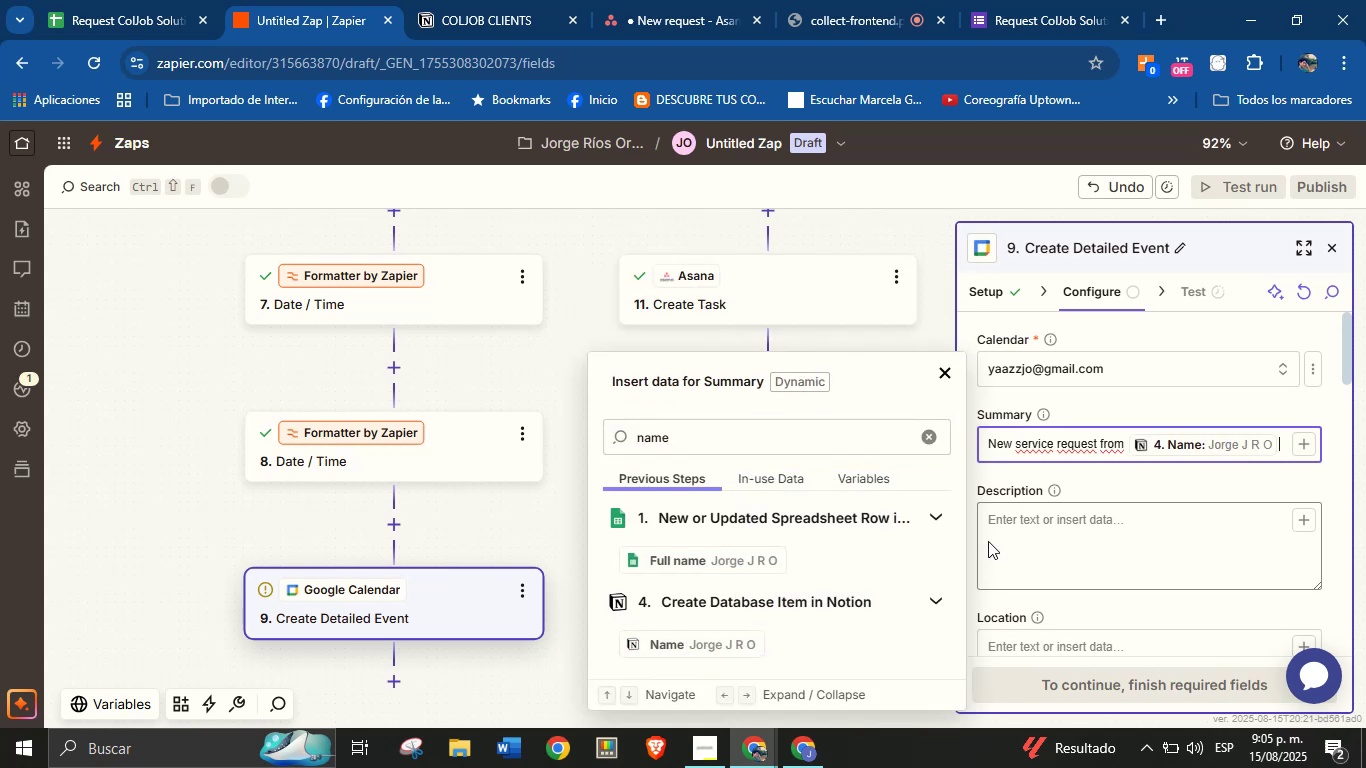 
left_click([1020, 530])
 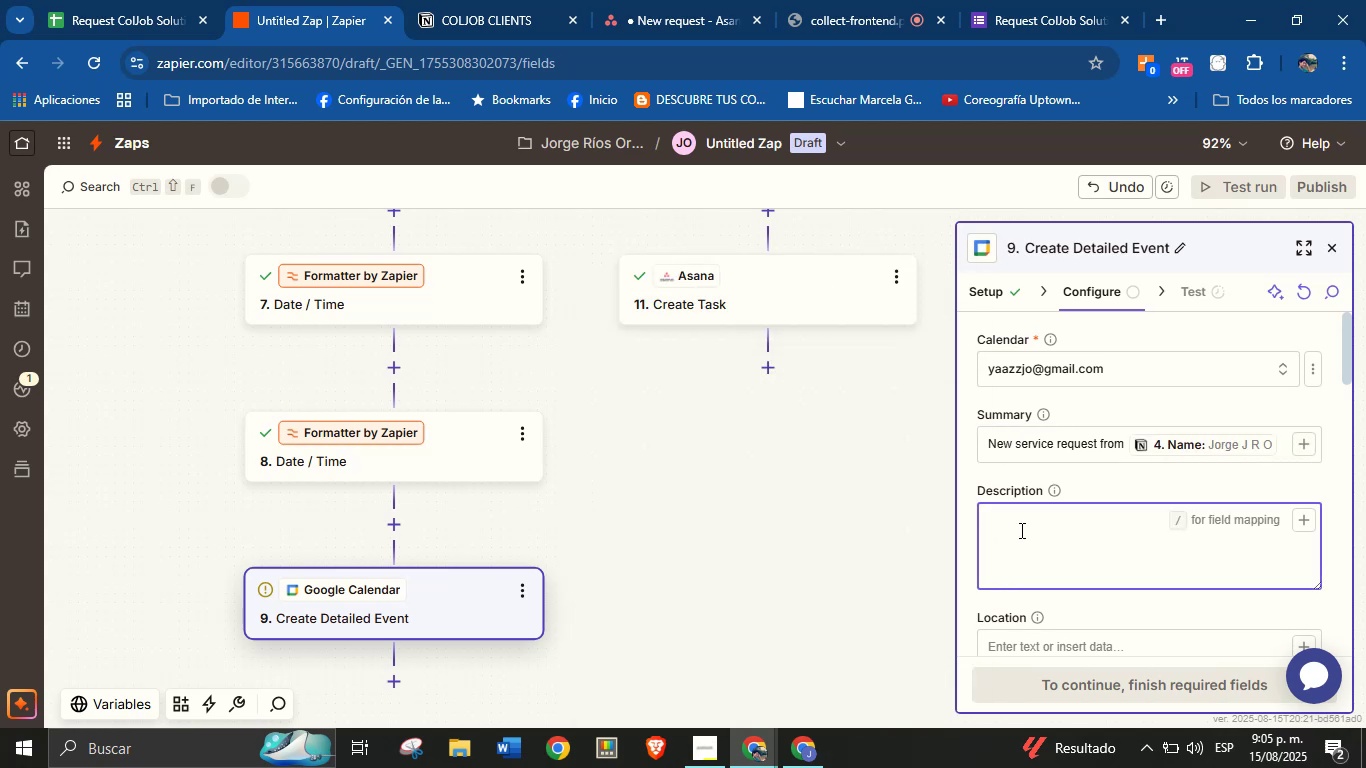 
type(Client[s name)
key(Backspace)
type(e>)
 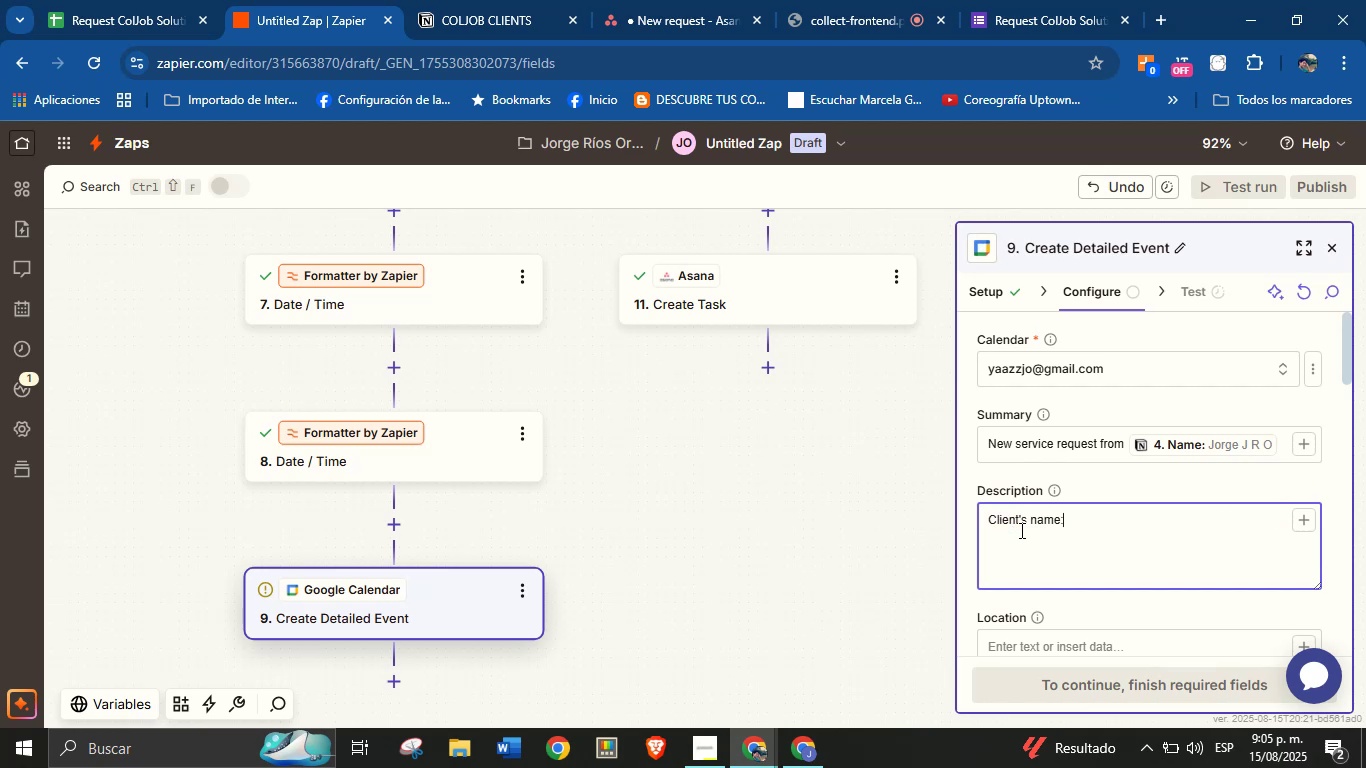 
 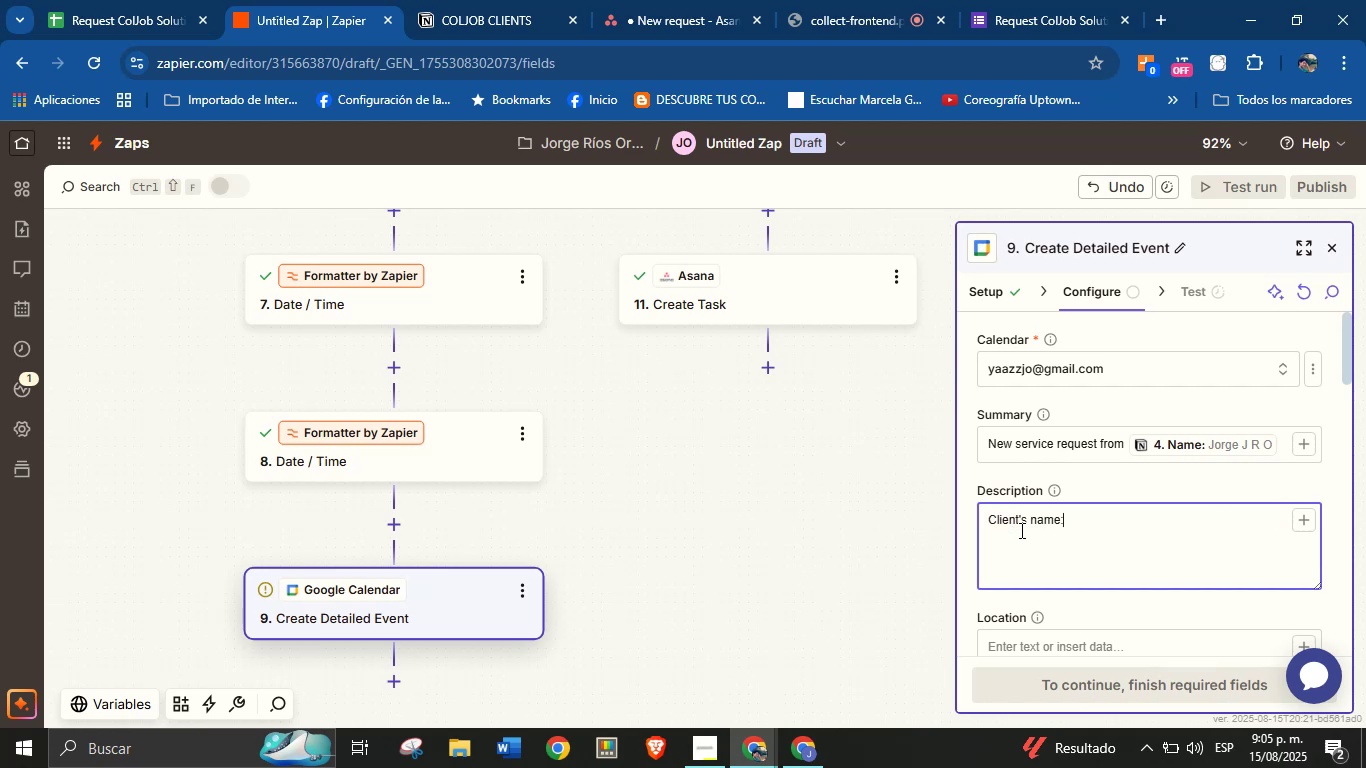 
key(Enter)
 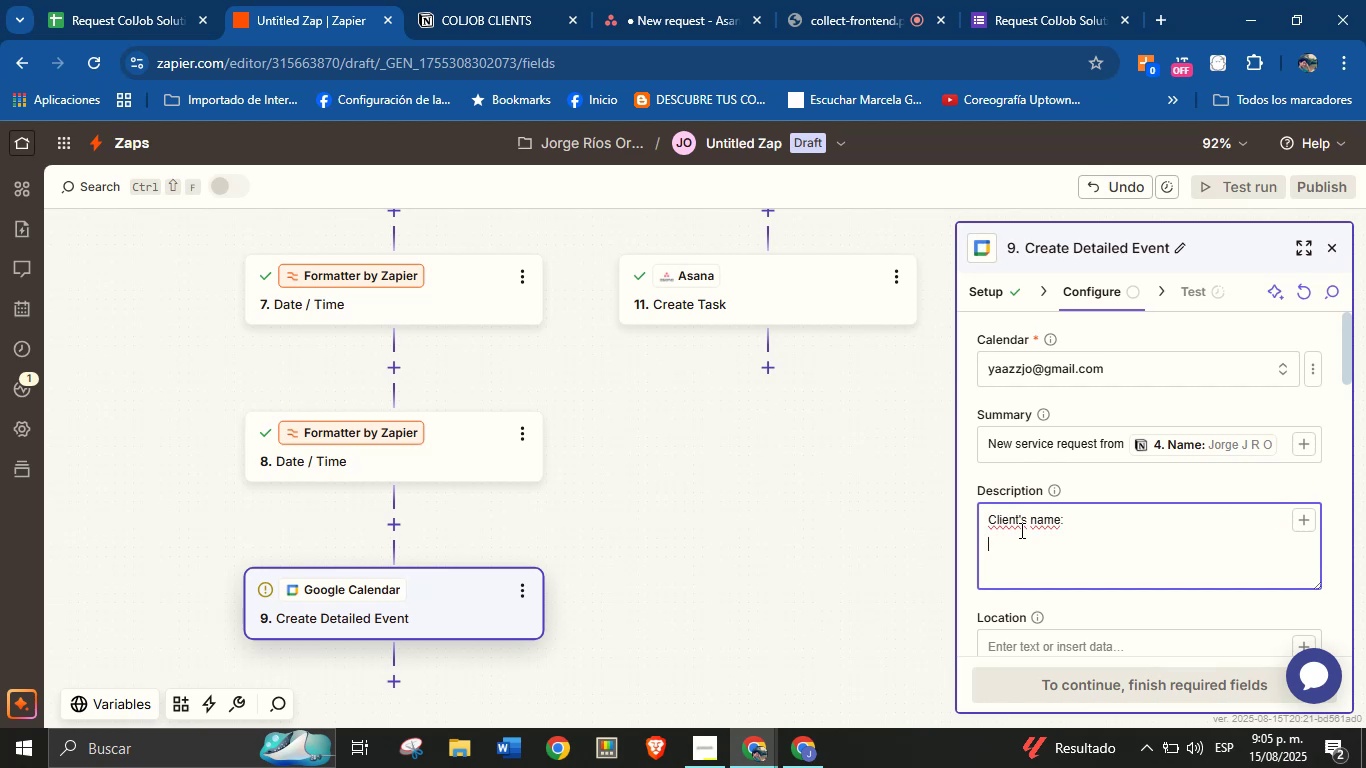 
key(Backspace)
 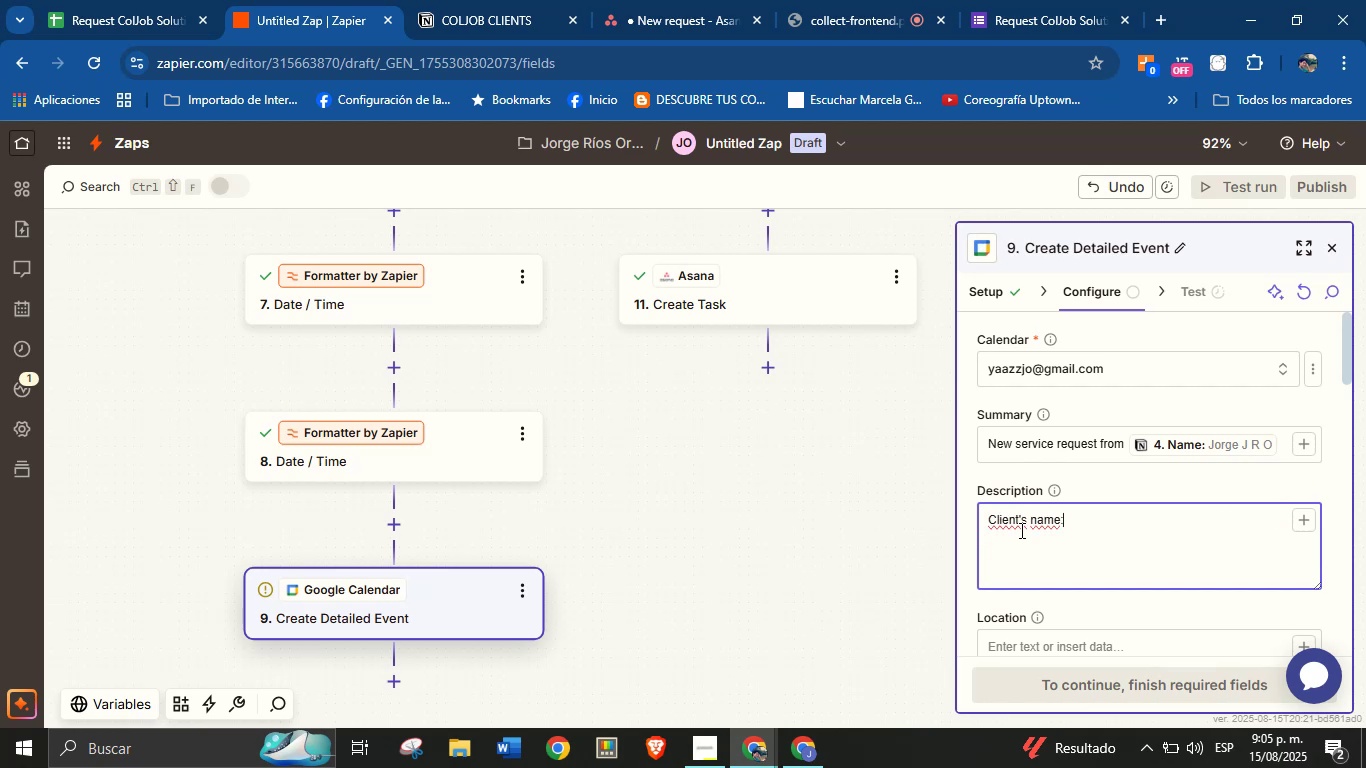 
key(Space)
 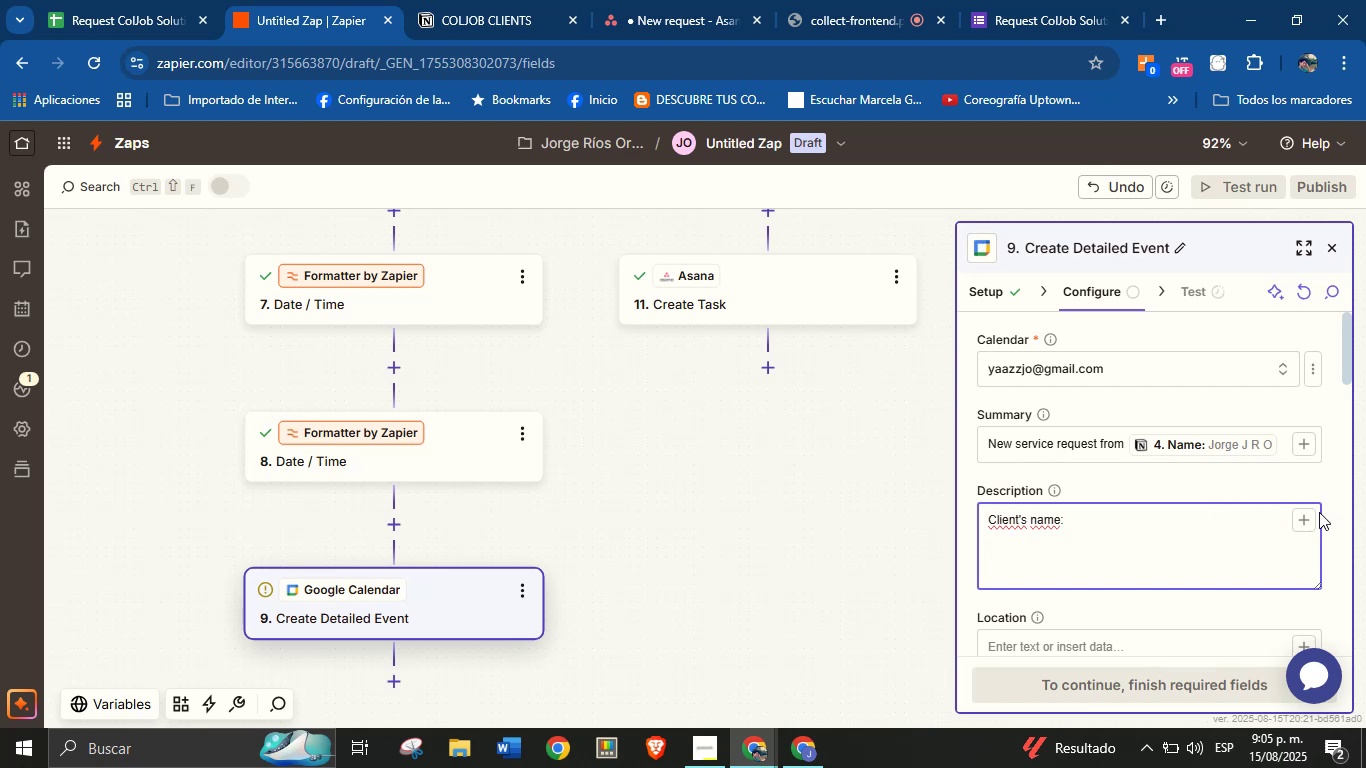 
left_click([1301, 523])
 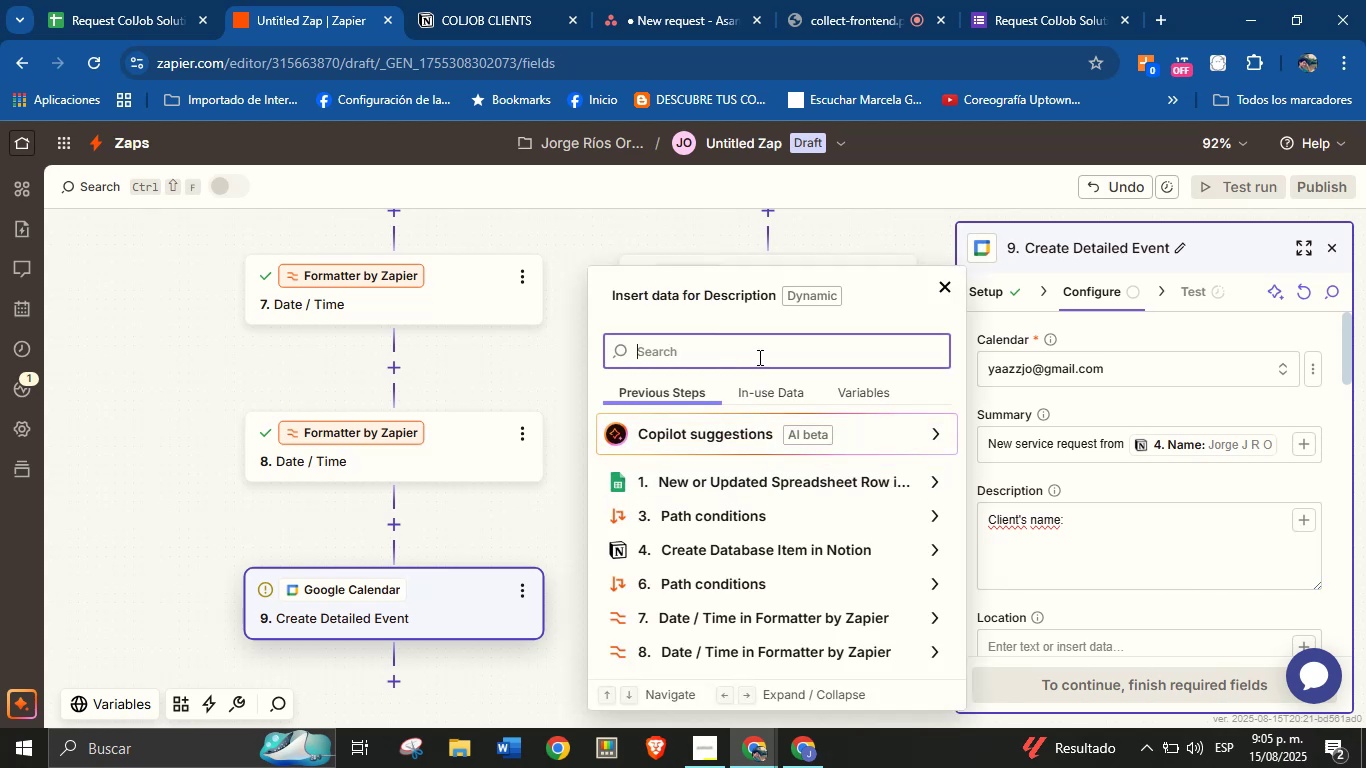 
type(name)
 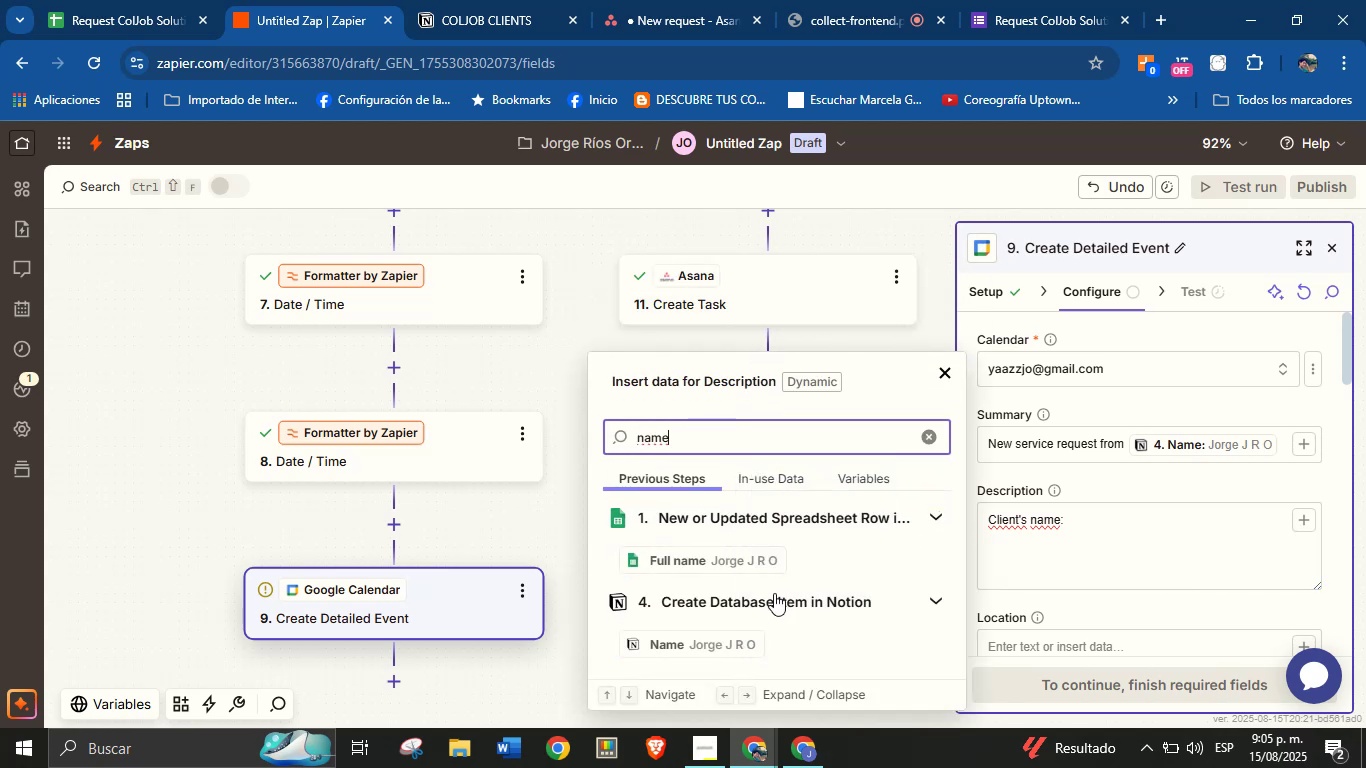 
left_click([742, 639])
 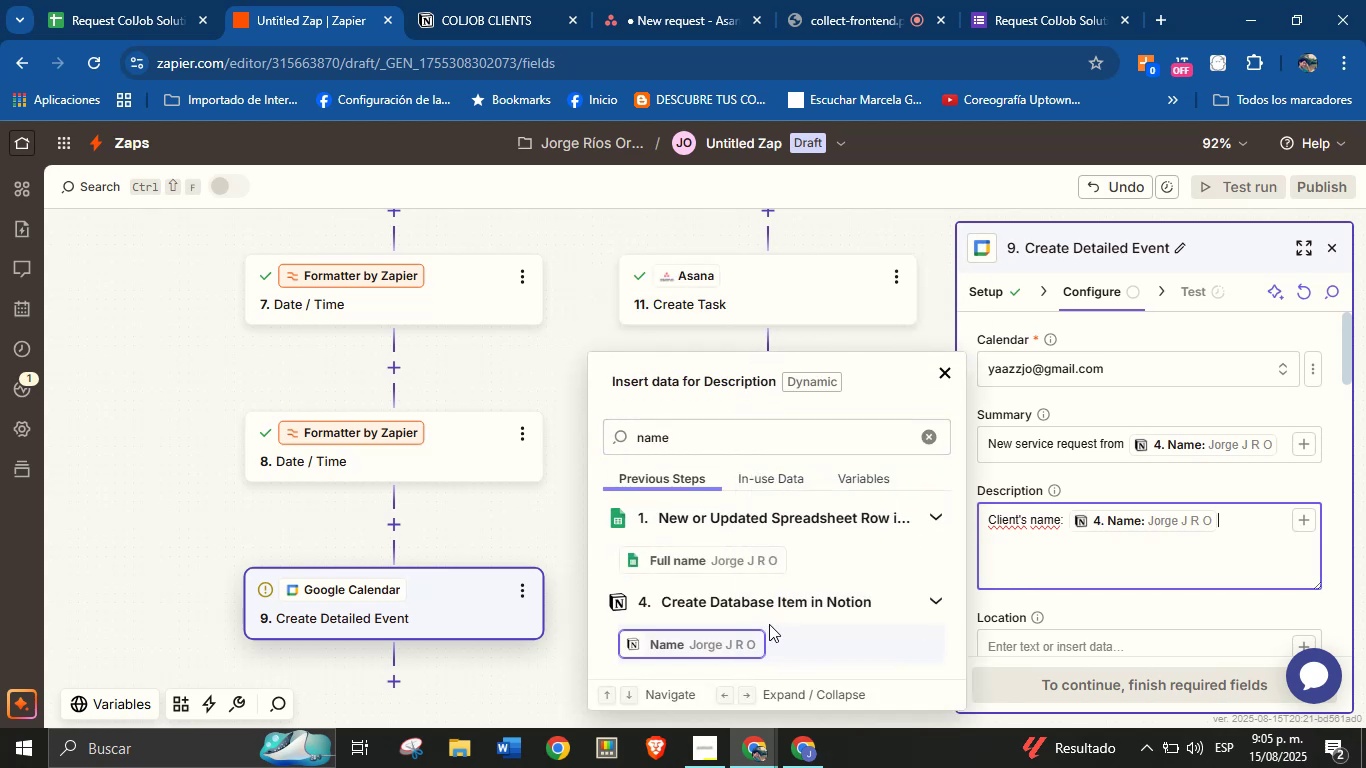 
key(Enter)
 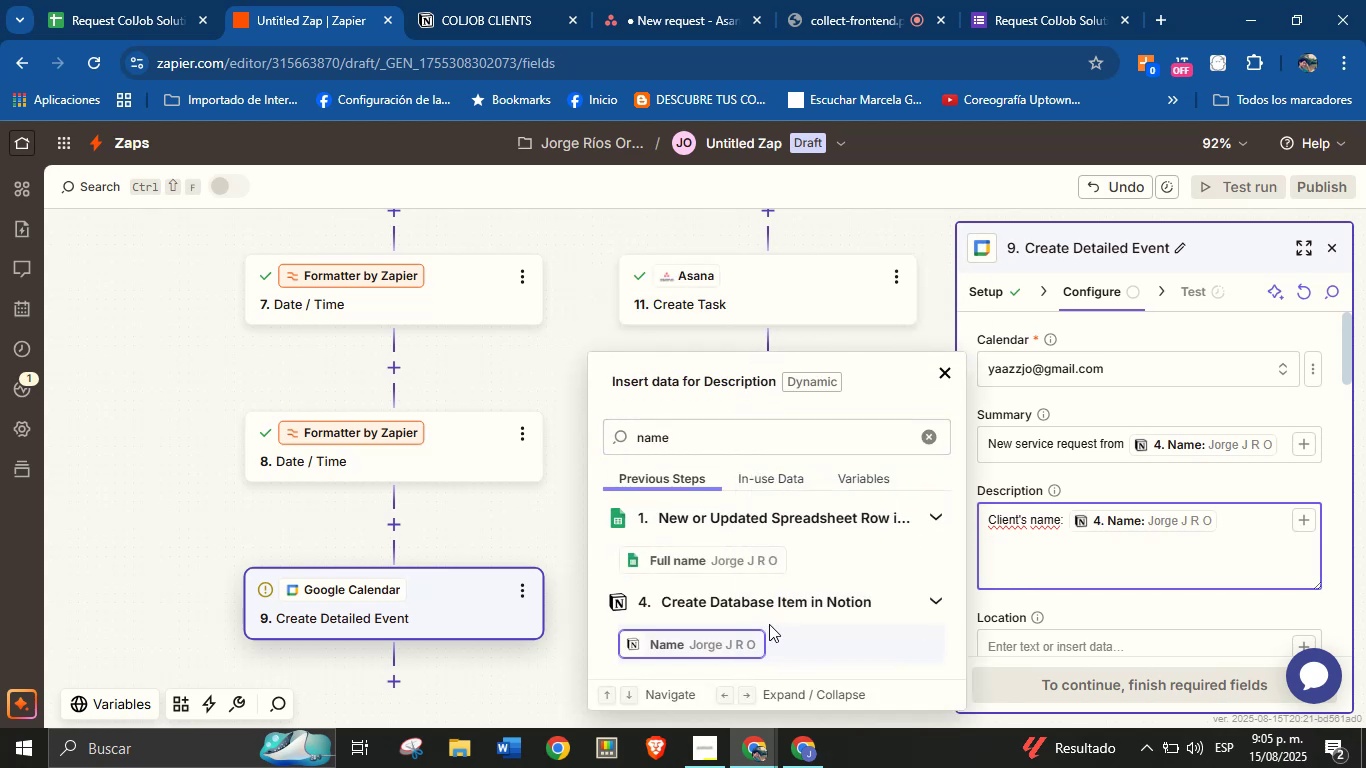 
type(Email> )
 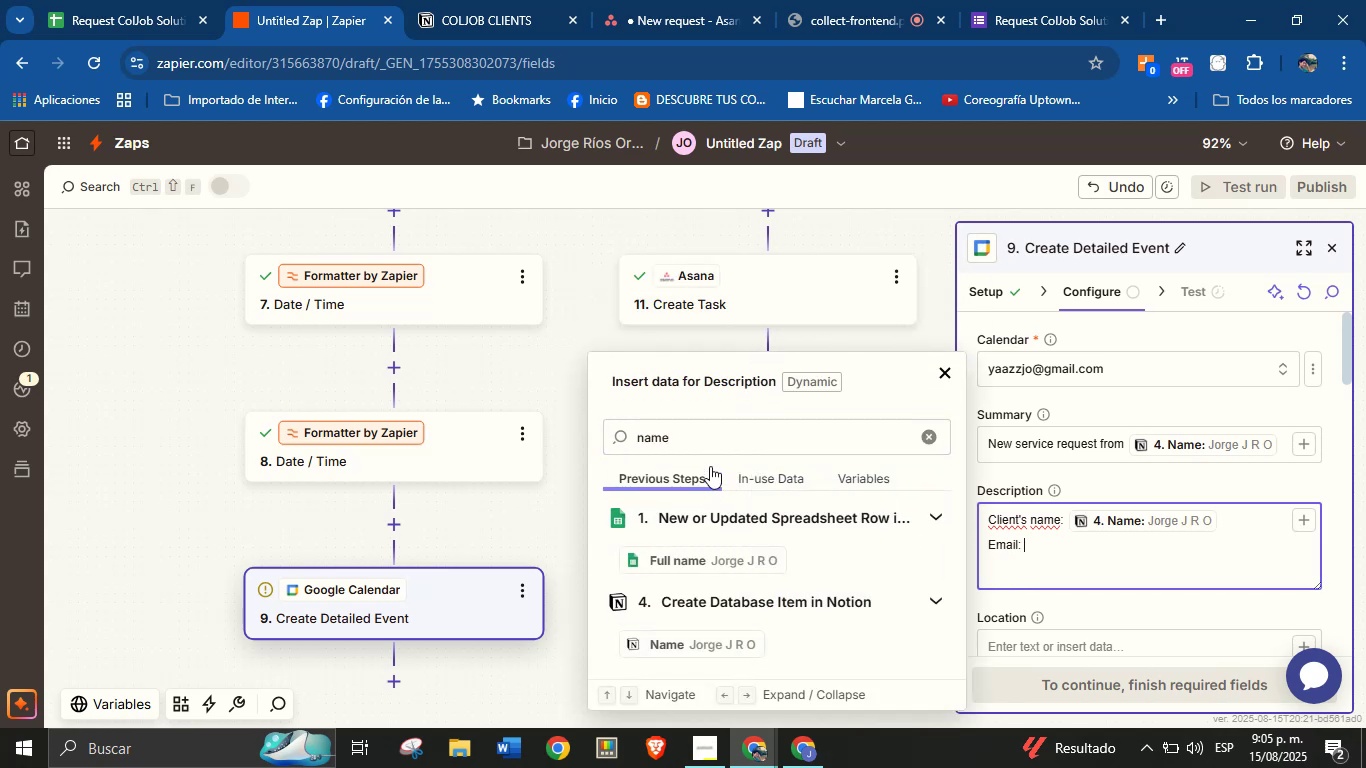 
double_click([715, 440])
 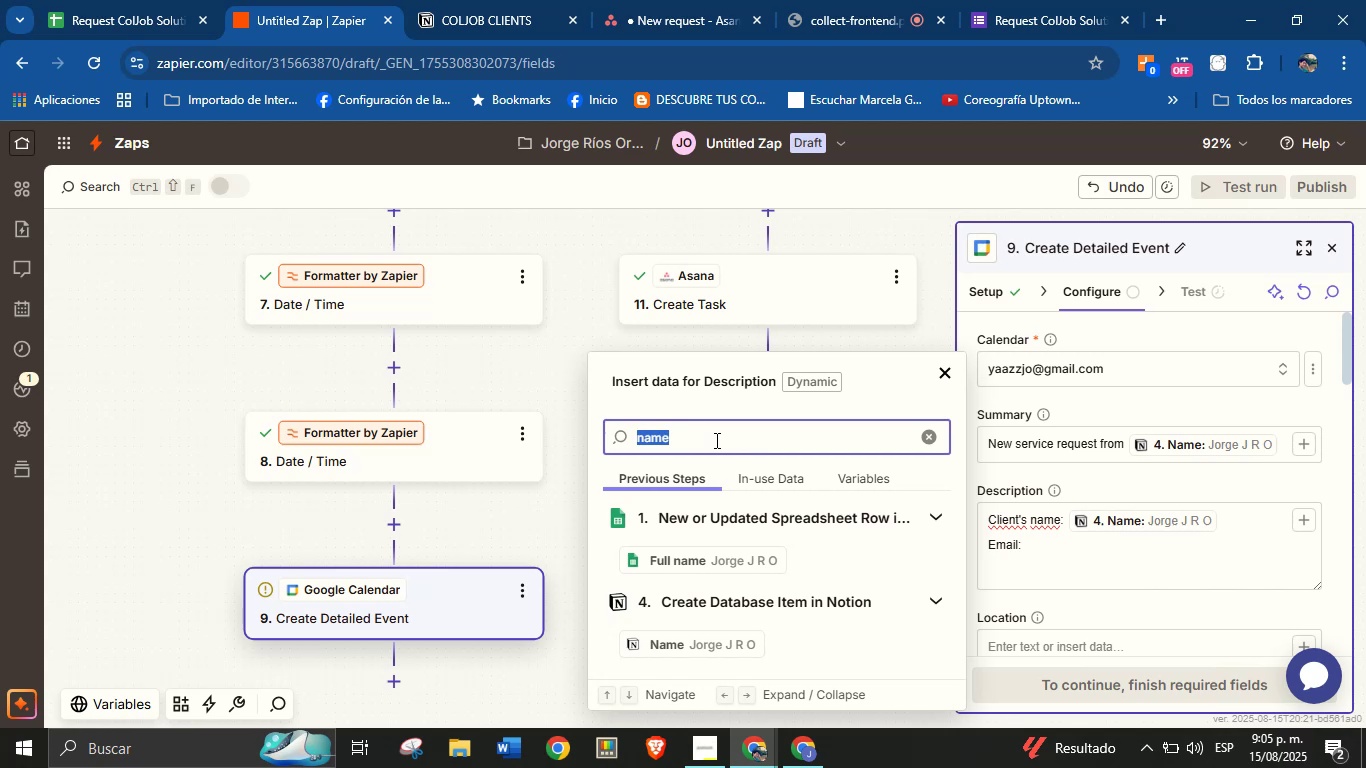 
type(email)
 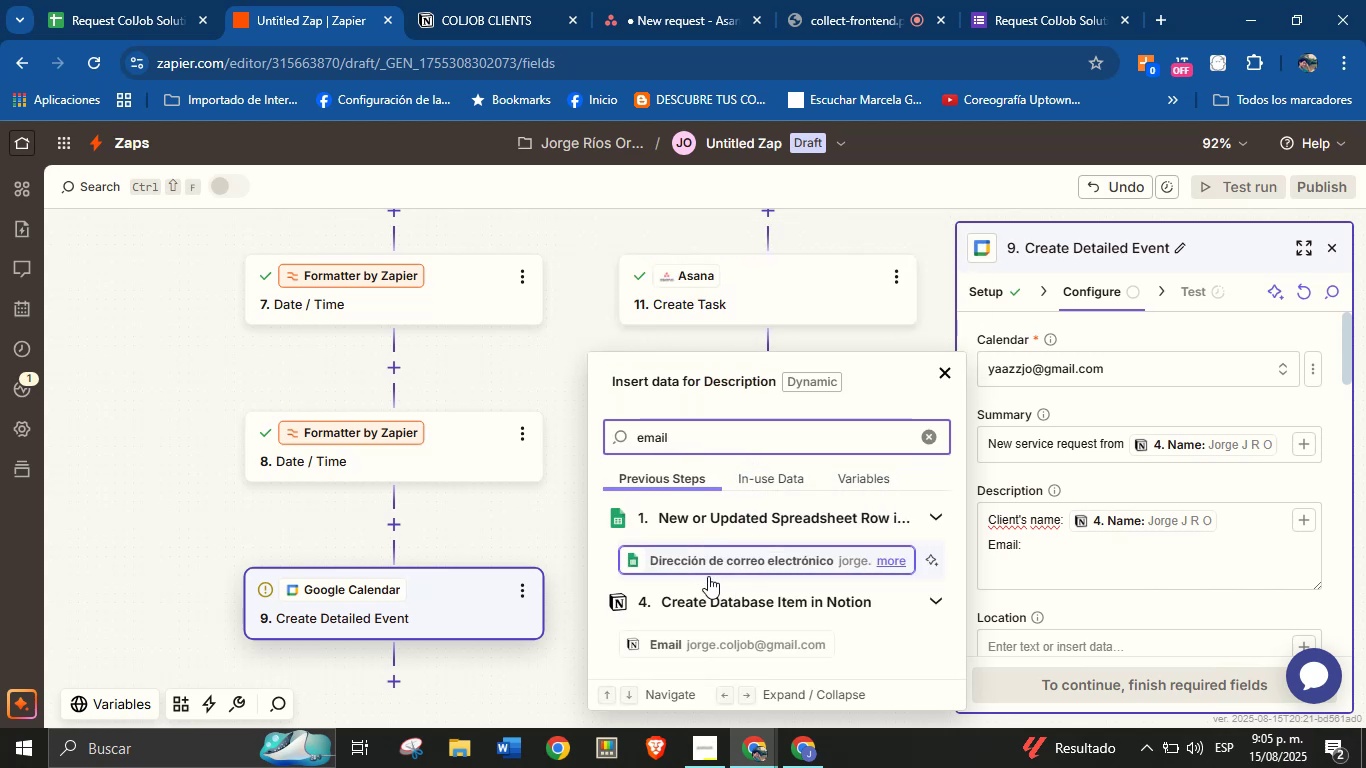 
left_click([734, 647])
 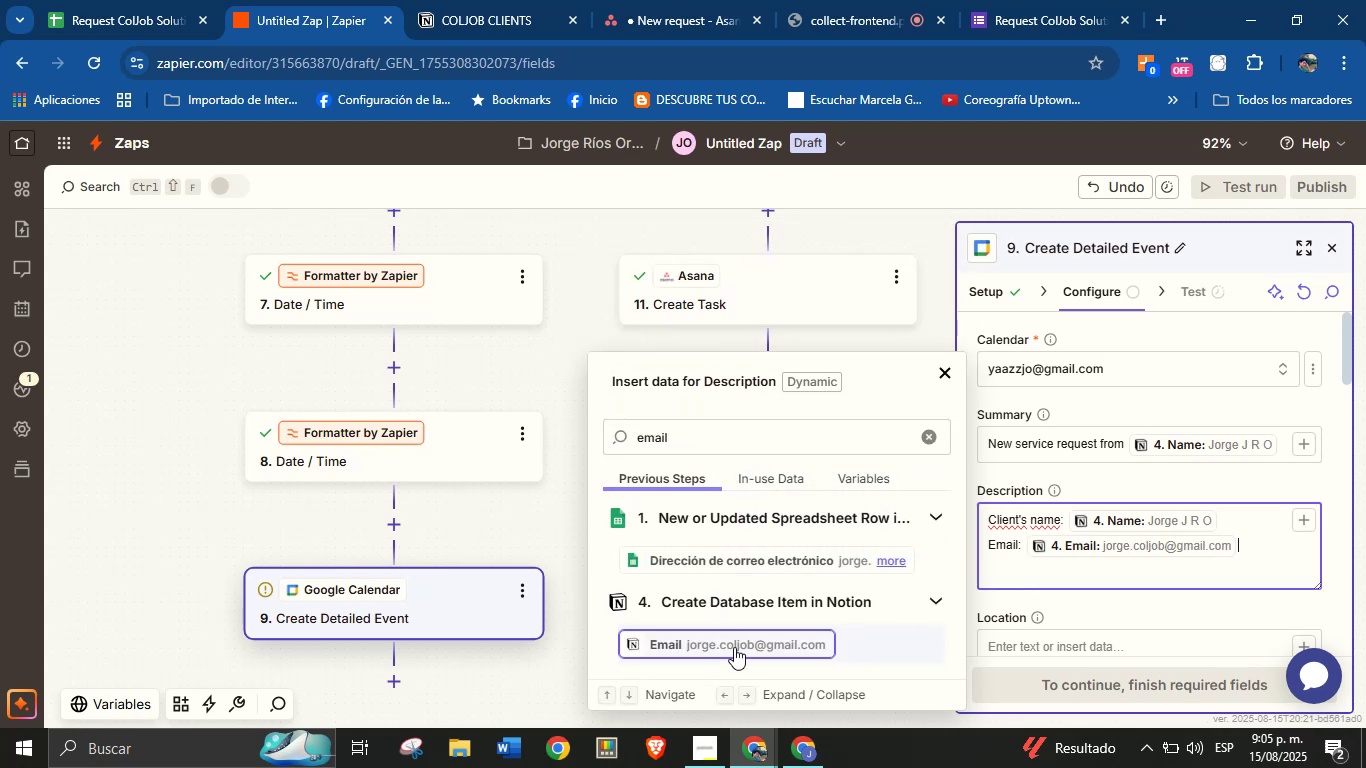 
key(Enter)
 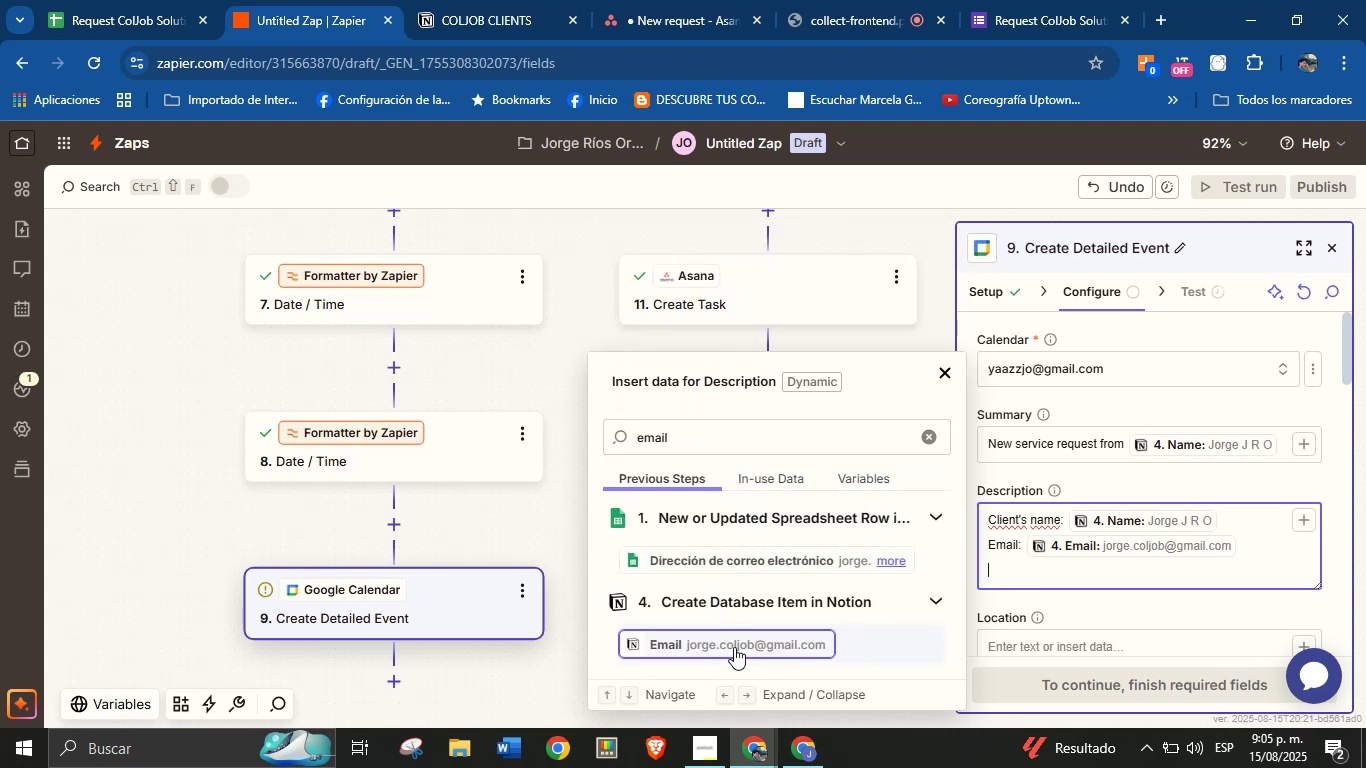 
type(T)
key(Backspace)
type(Phone> )
 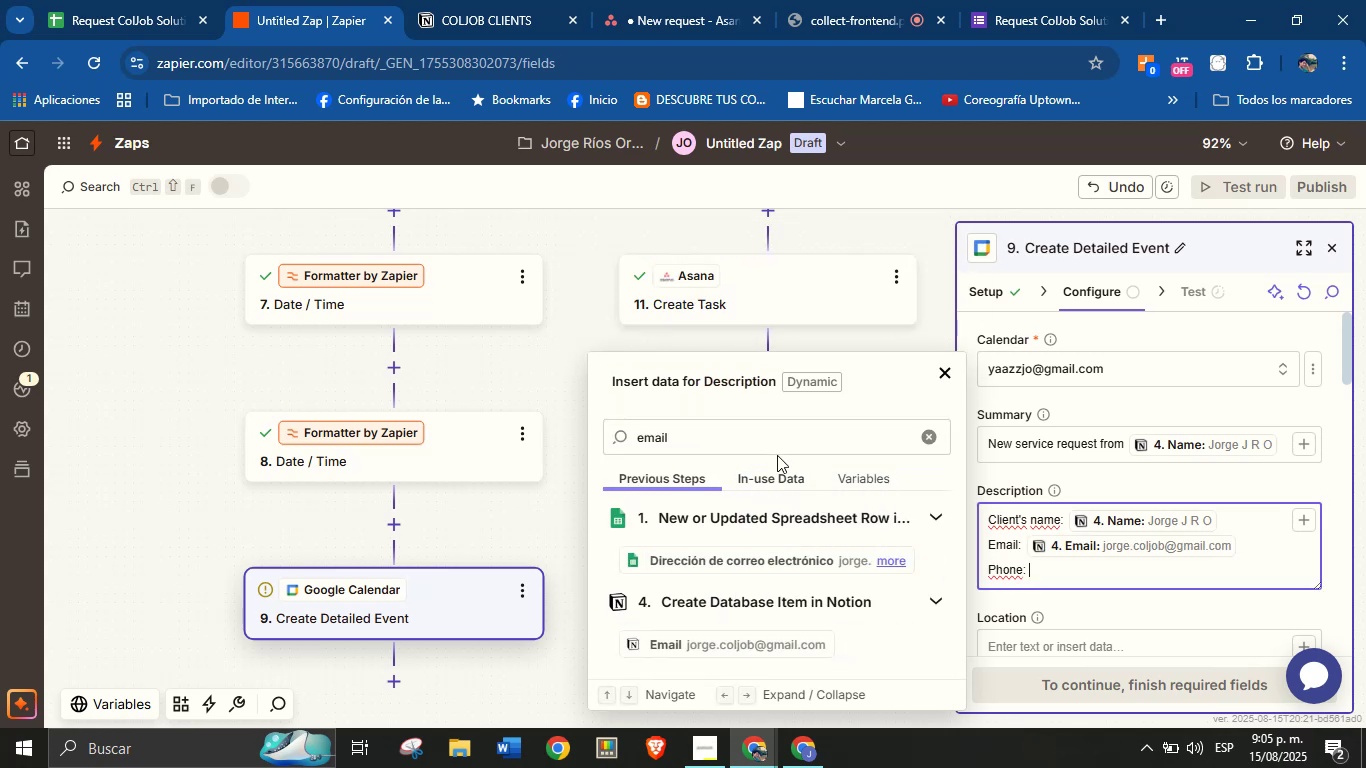 
double_click([778, 453])
 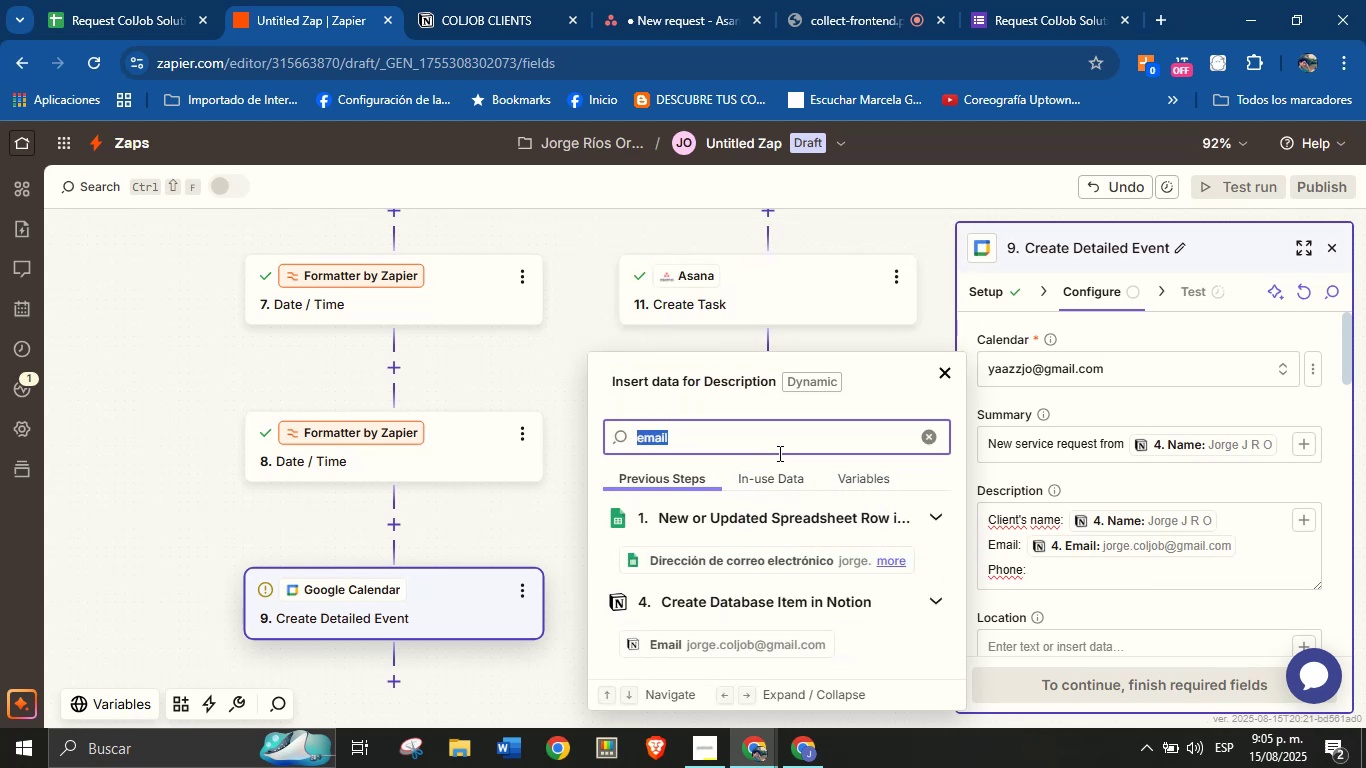 
type(phone)
 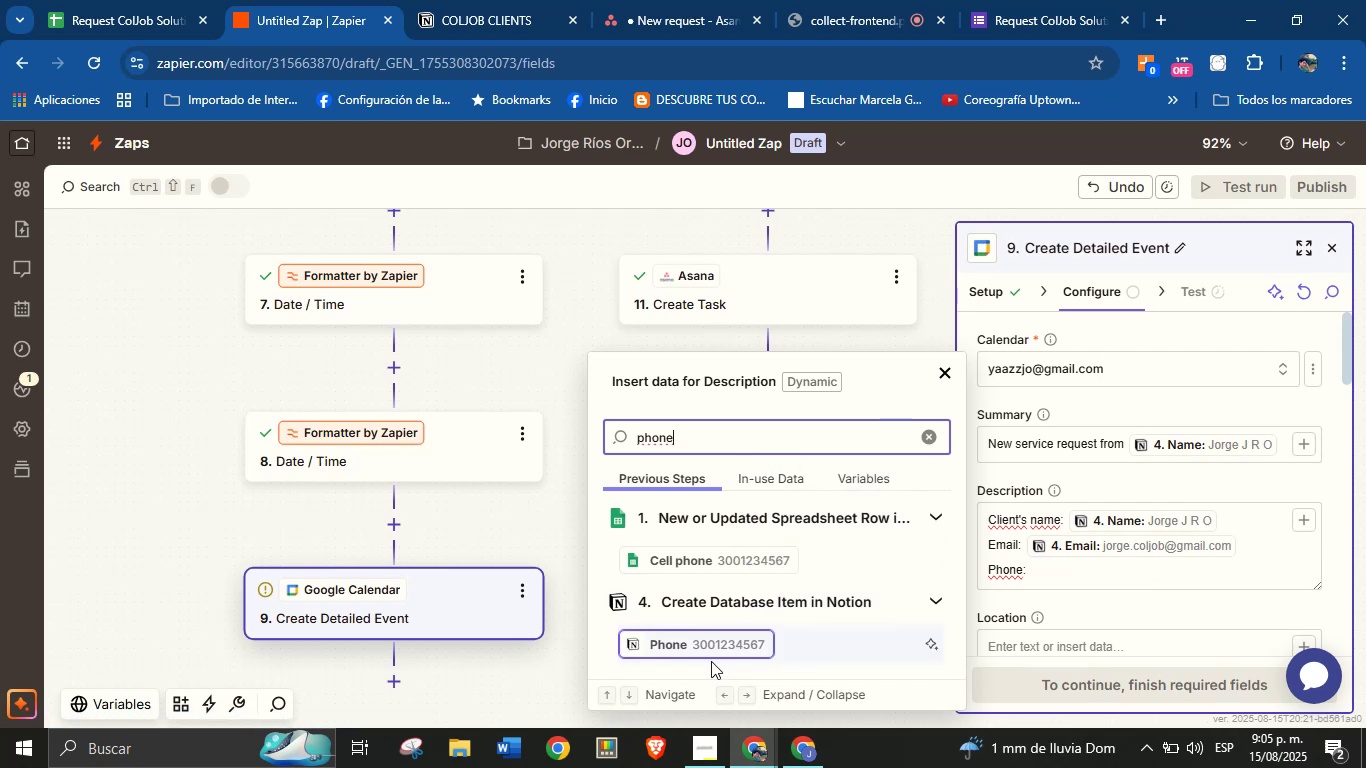 
left_click([710, 648])
 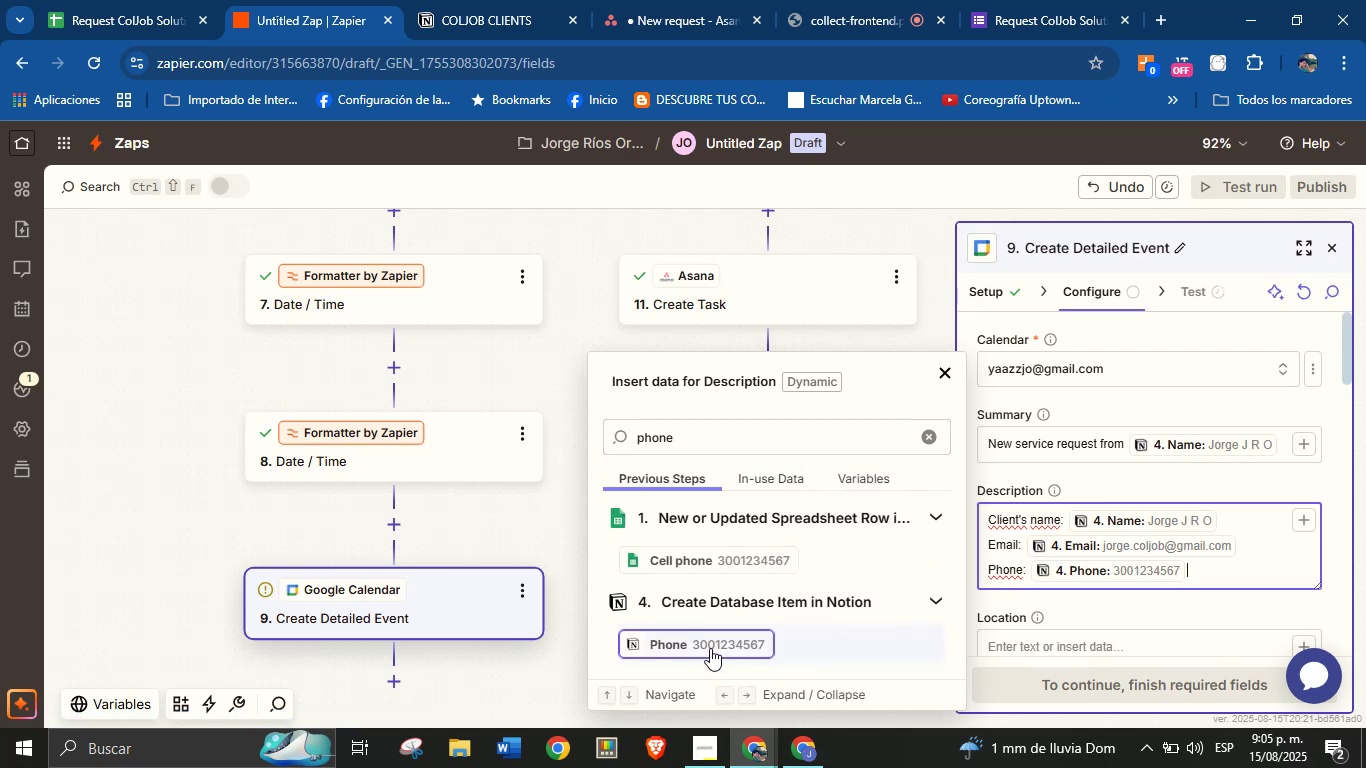 
key(Enter)
 